 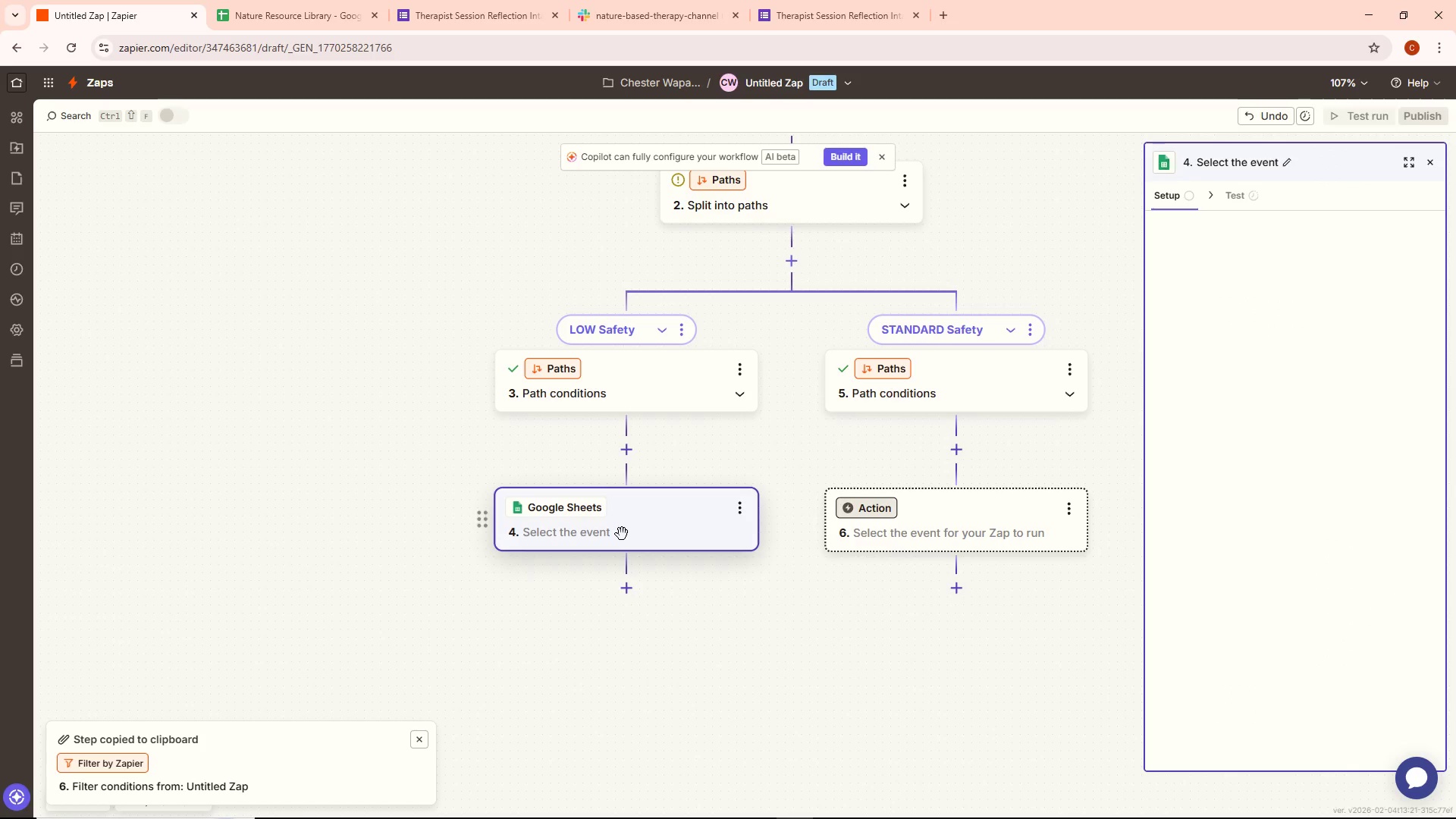 
left_click([1270, 320])
 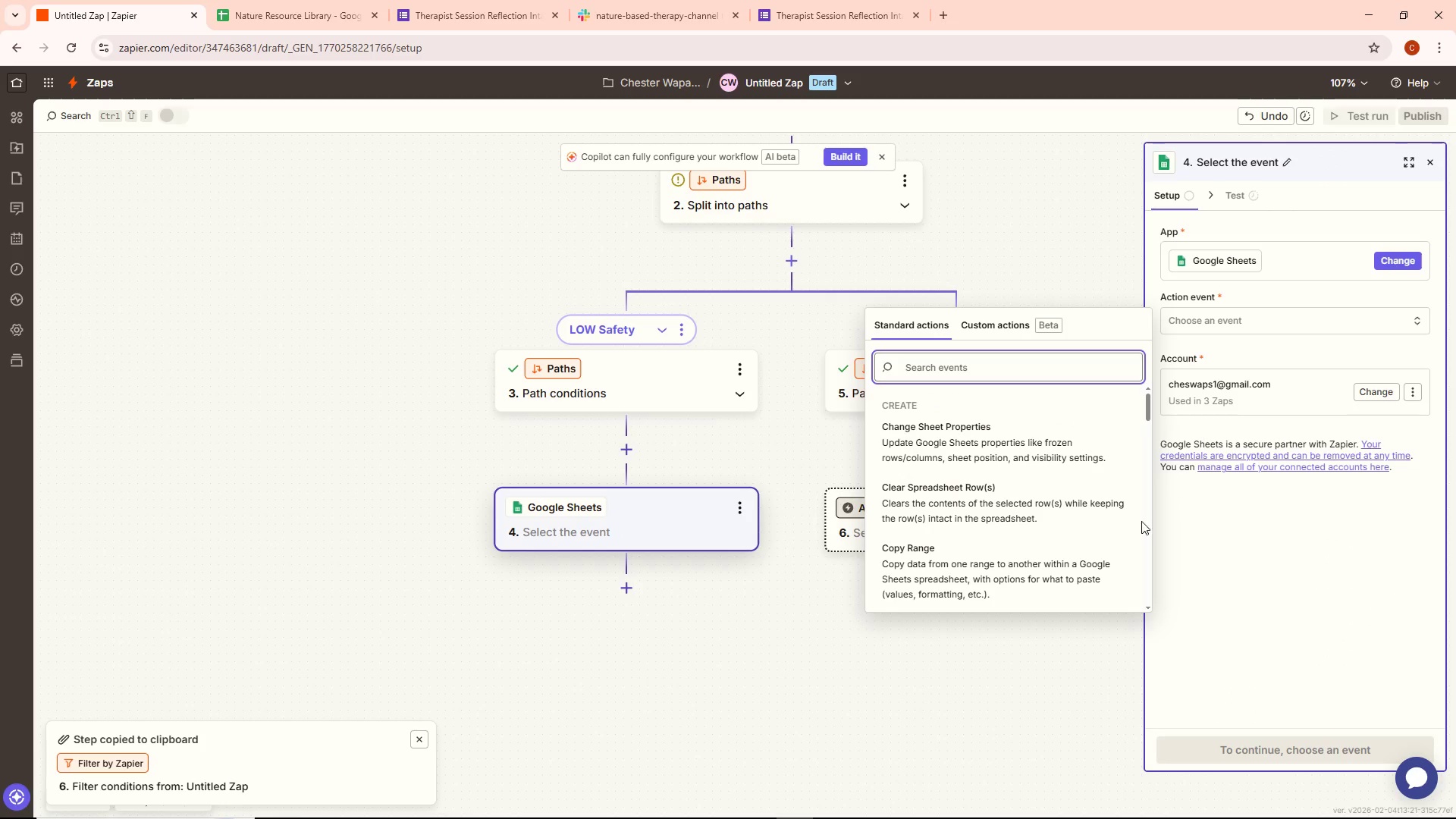 
scroll: coordinate [1067, 560], scroll_direction: down, amount: 5.0
 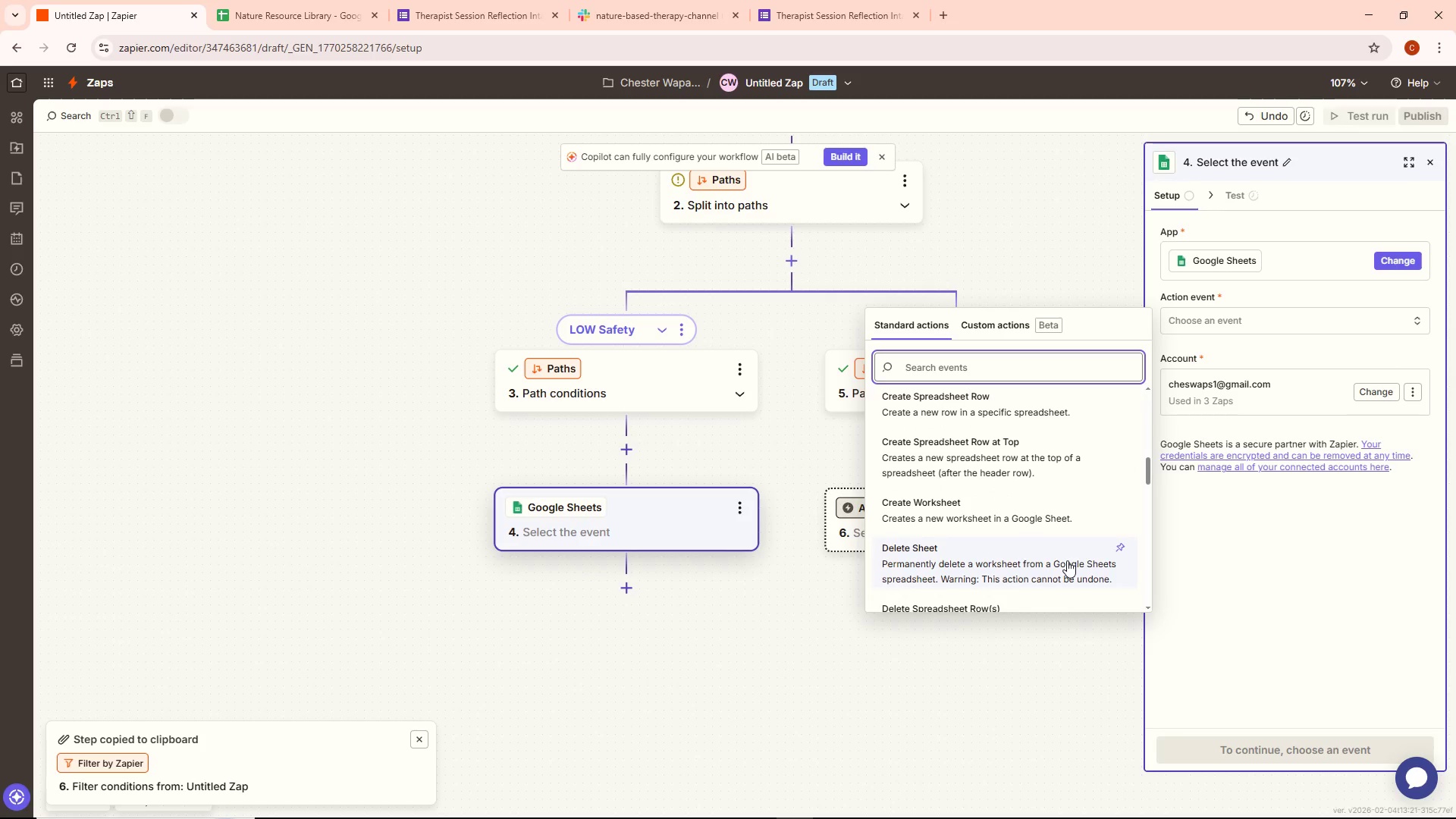 
scroll: coordinate [1071, 557], scroll_direction: down, amount: 5.0
 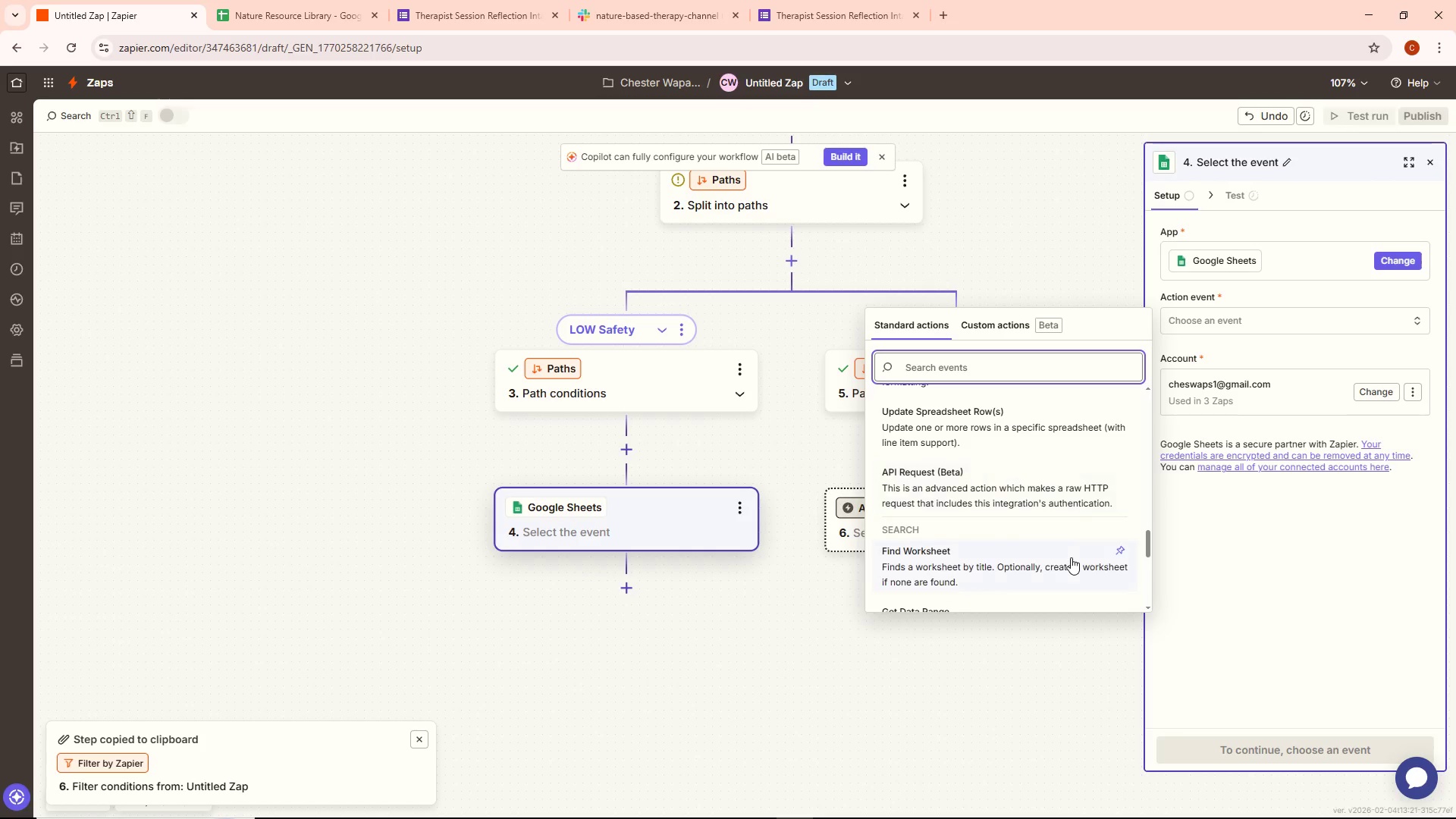 
scroll: coordinate [1024, 548], scroll_direction: down, amount: 3.0
 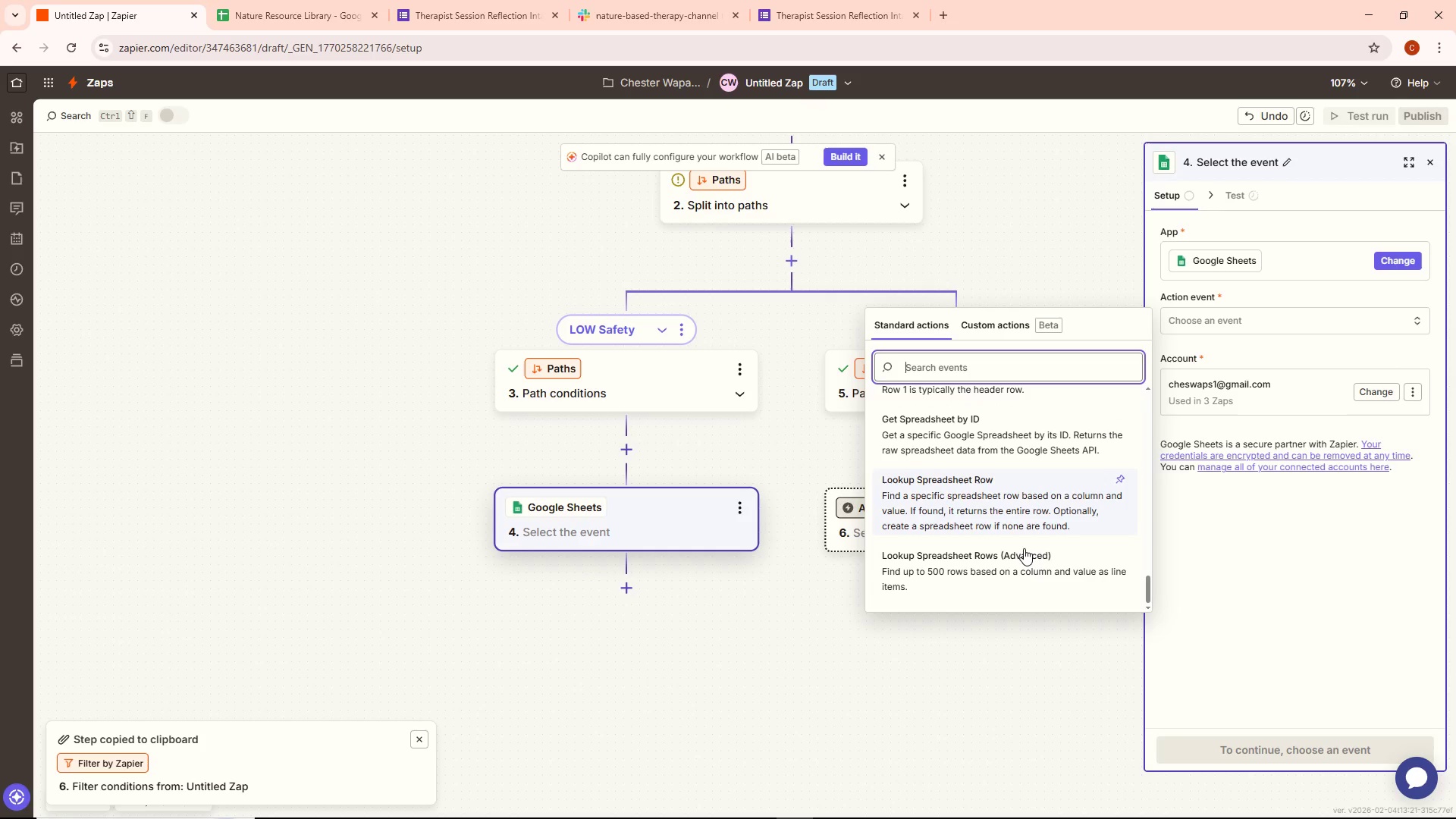 
scroll: coordinate [1024, 547], scroll_direction: up, amount: 1.0
 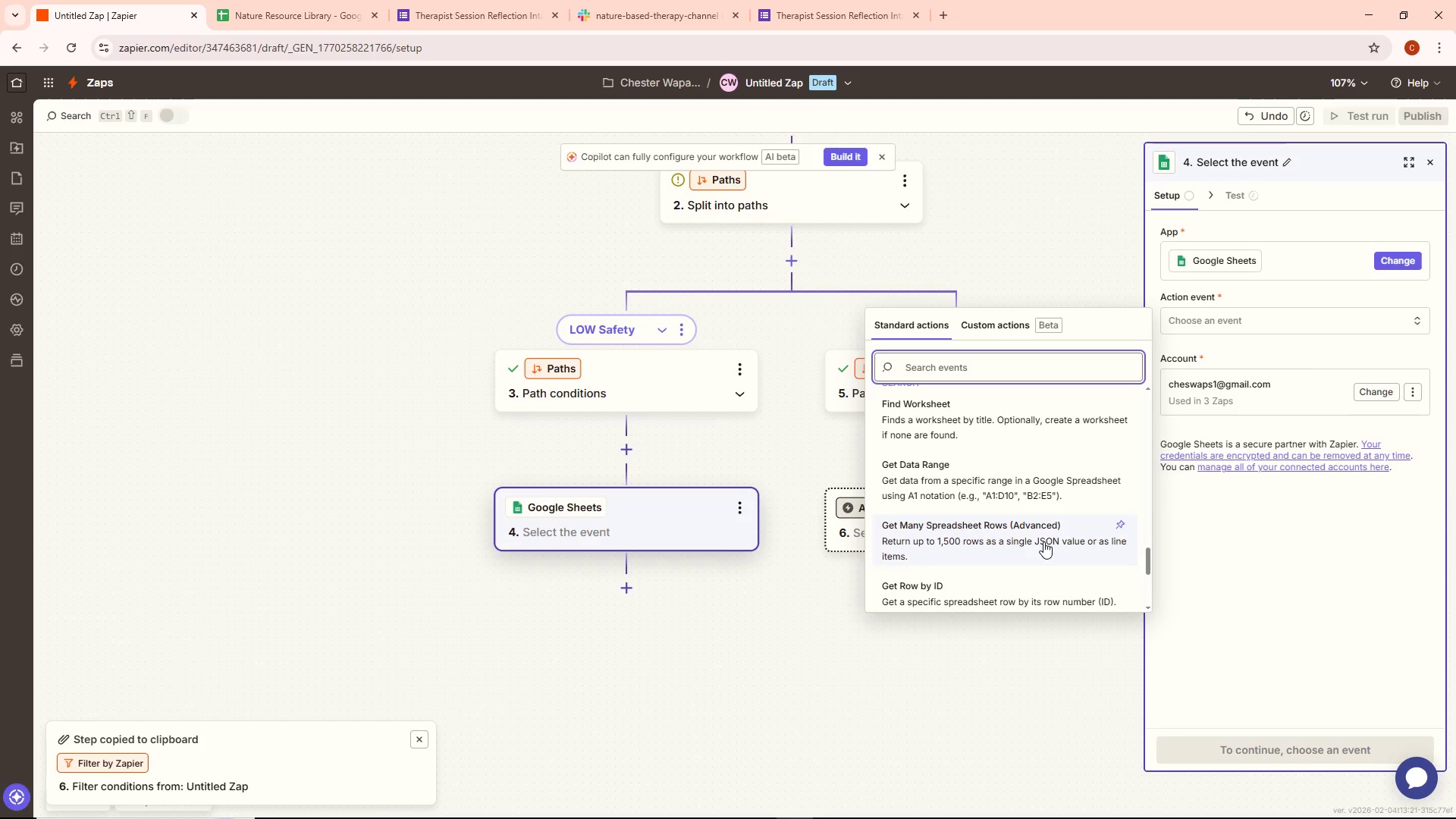 
wait(11.88)
 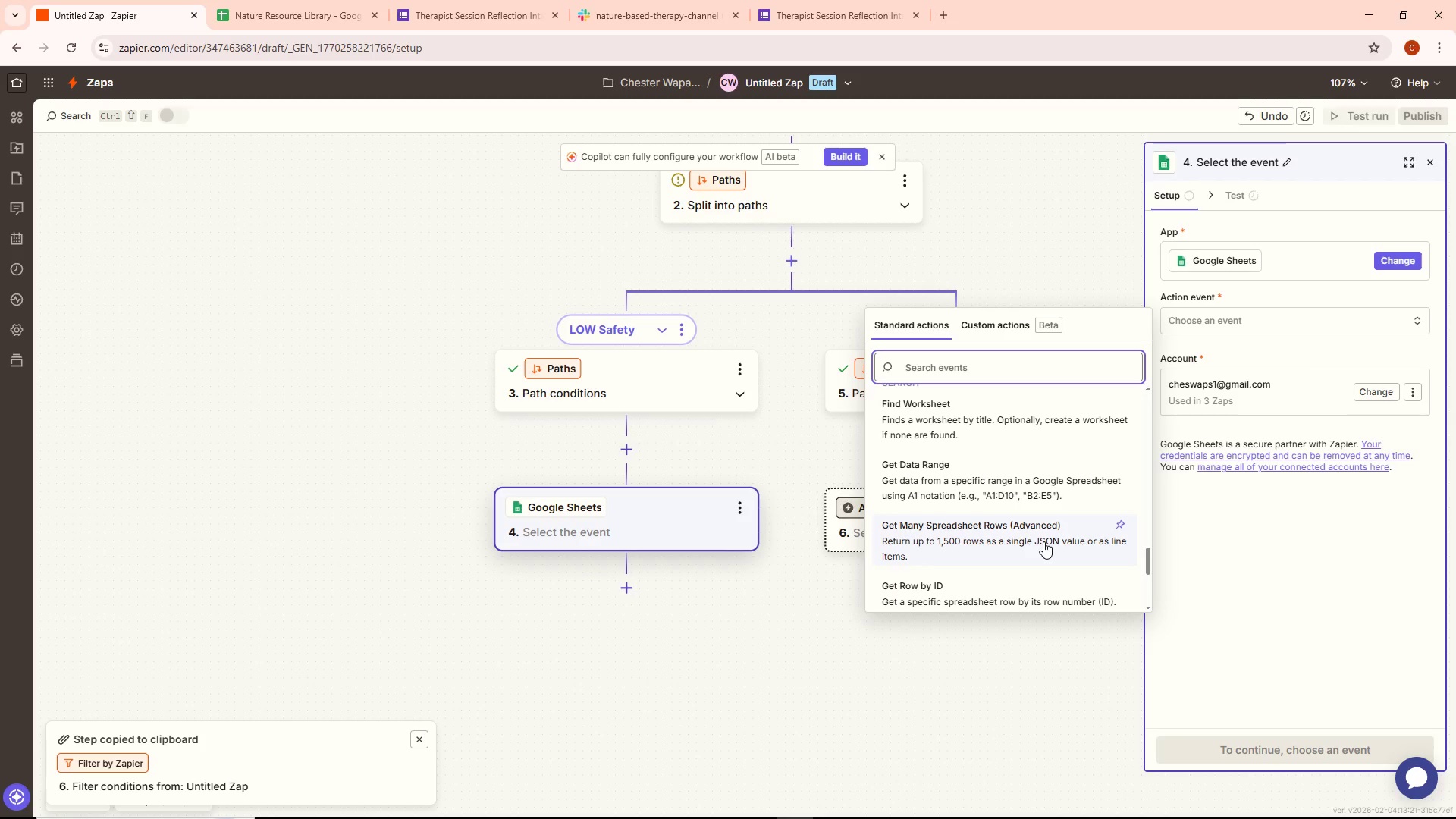 
left_click([995, 541])
 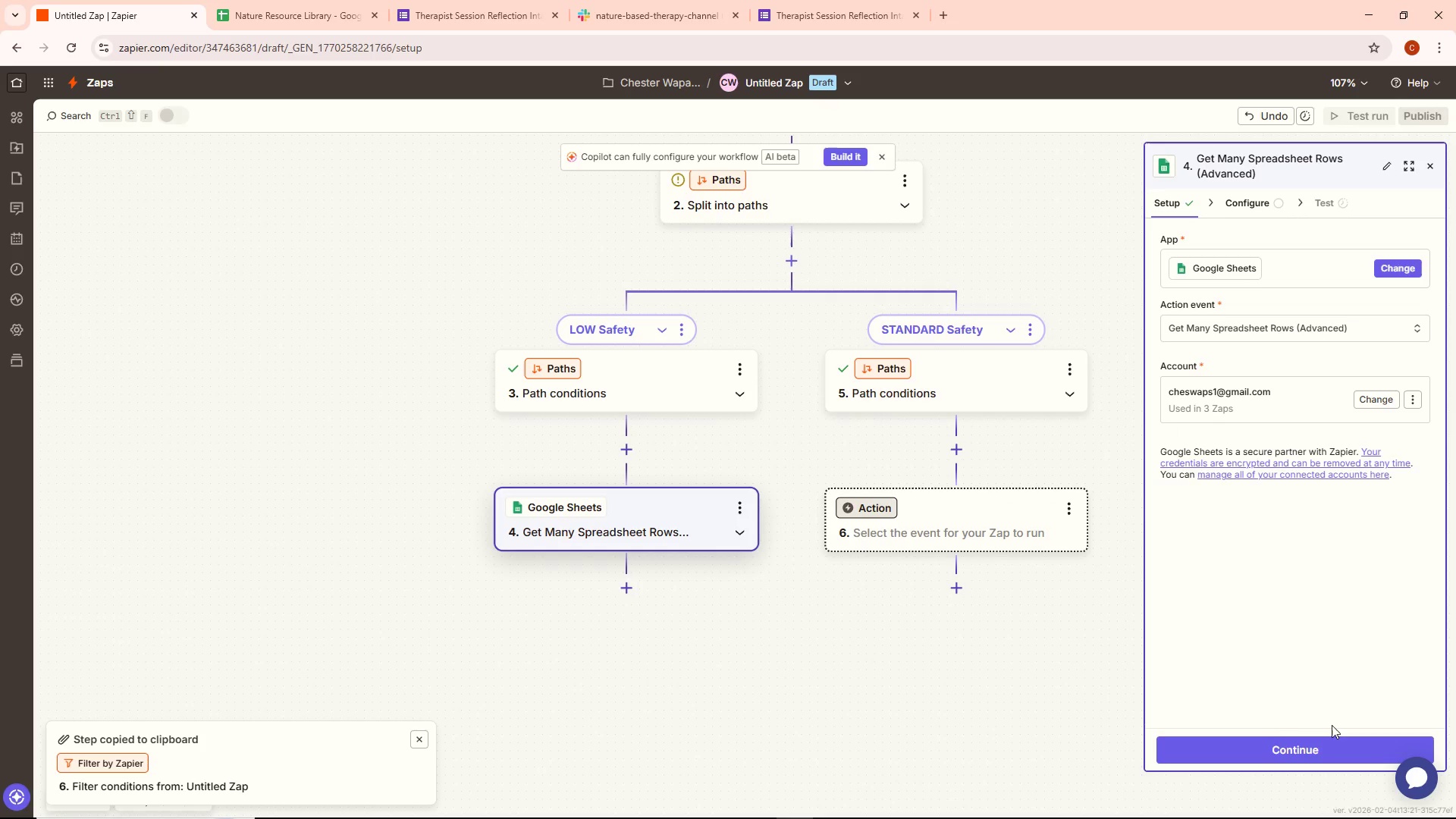 
left_click([1282, 751])
 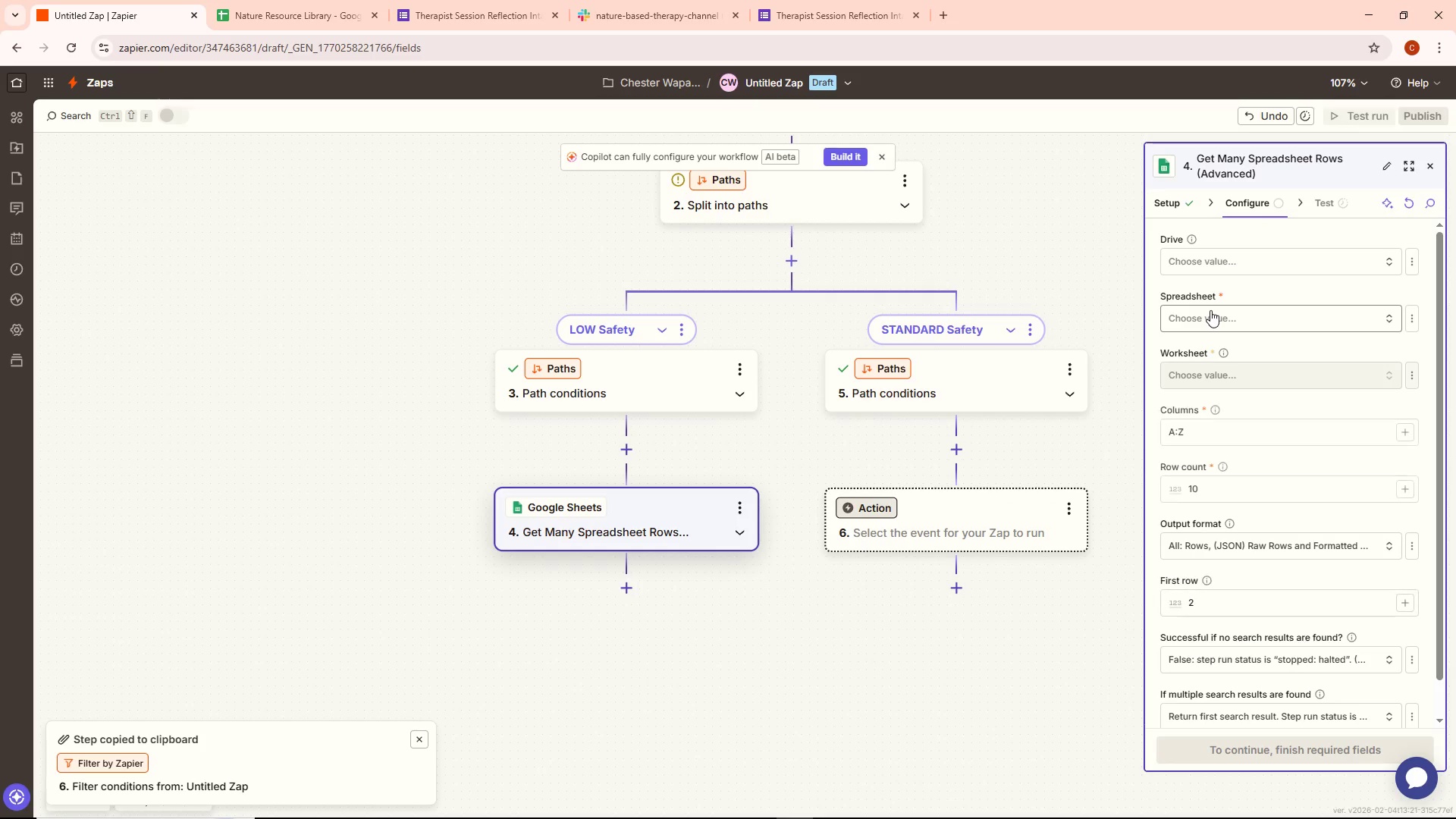 
left_click([1216, 267])
 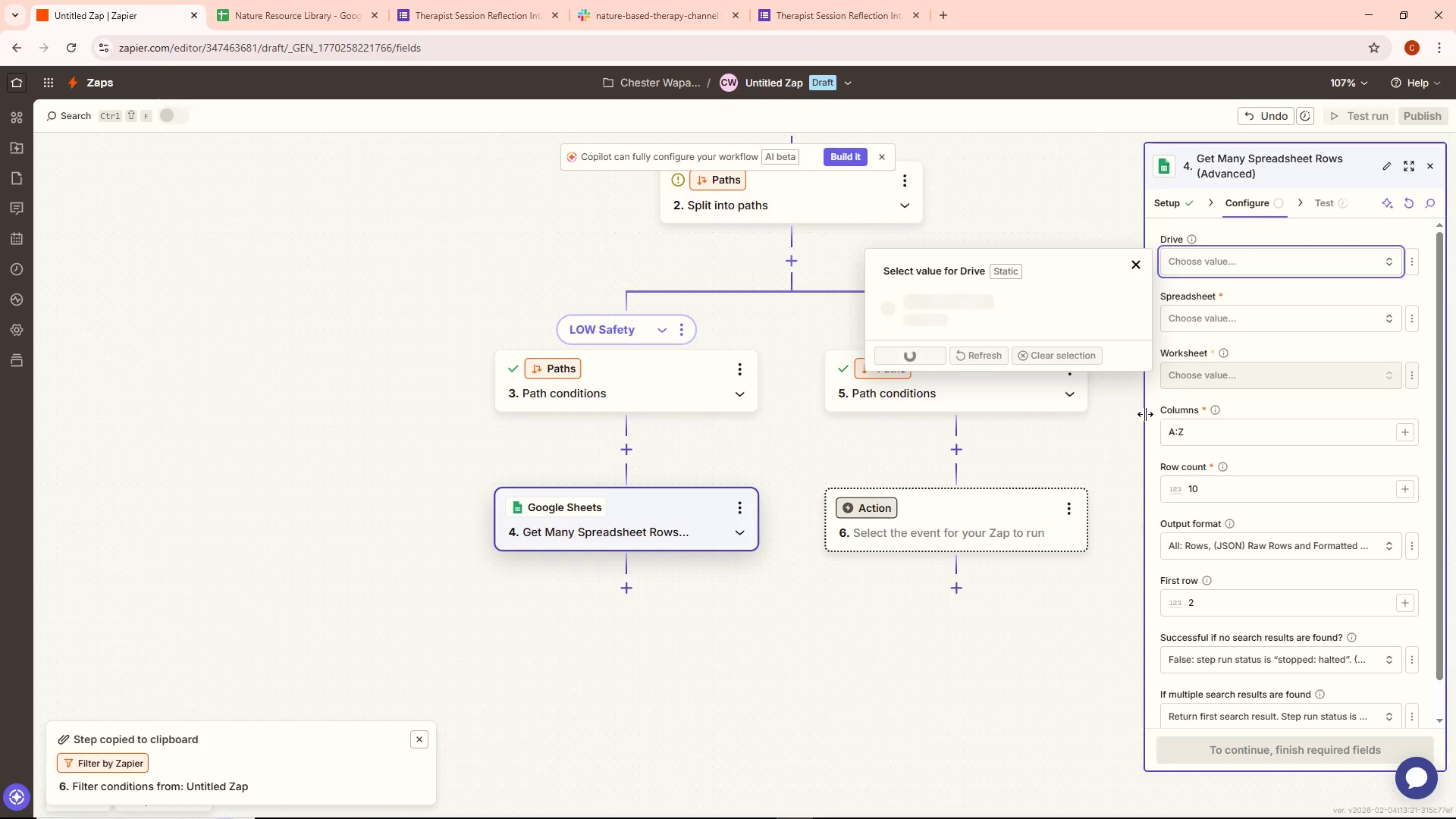 
mouse_move([1094, 397])
 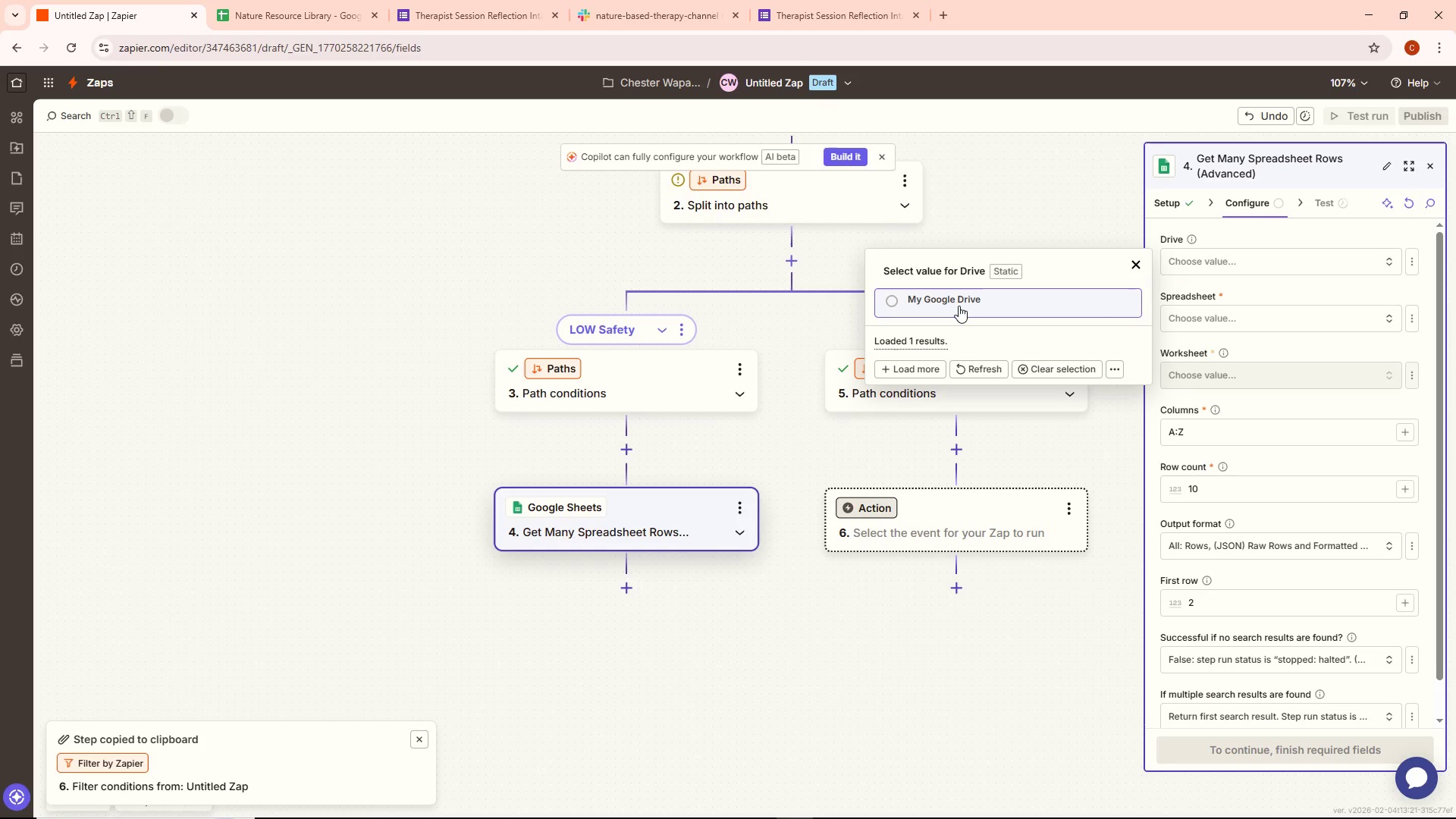 
left_click([959, 306])
 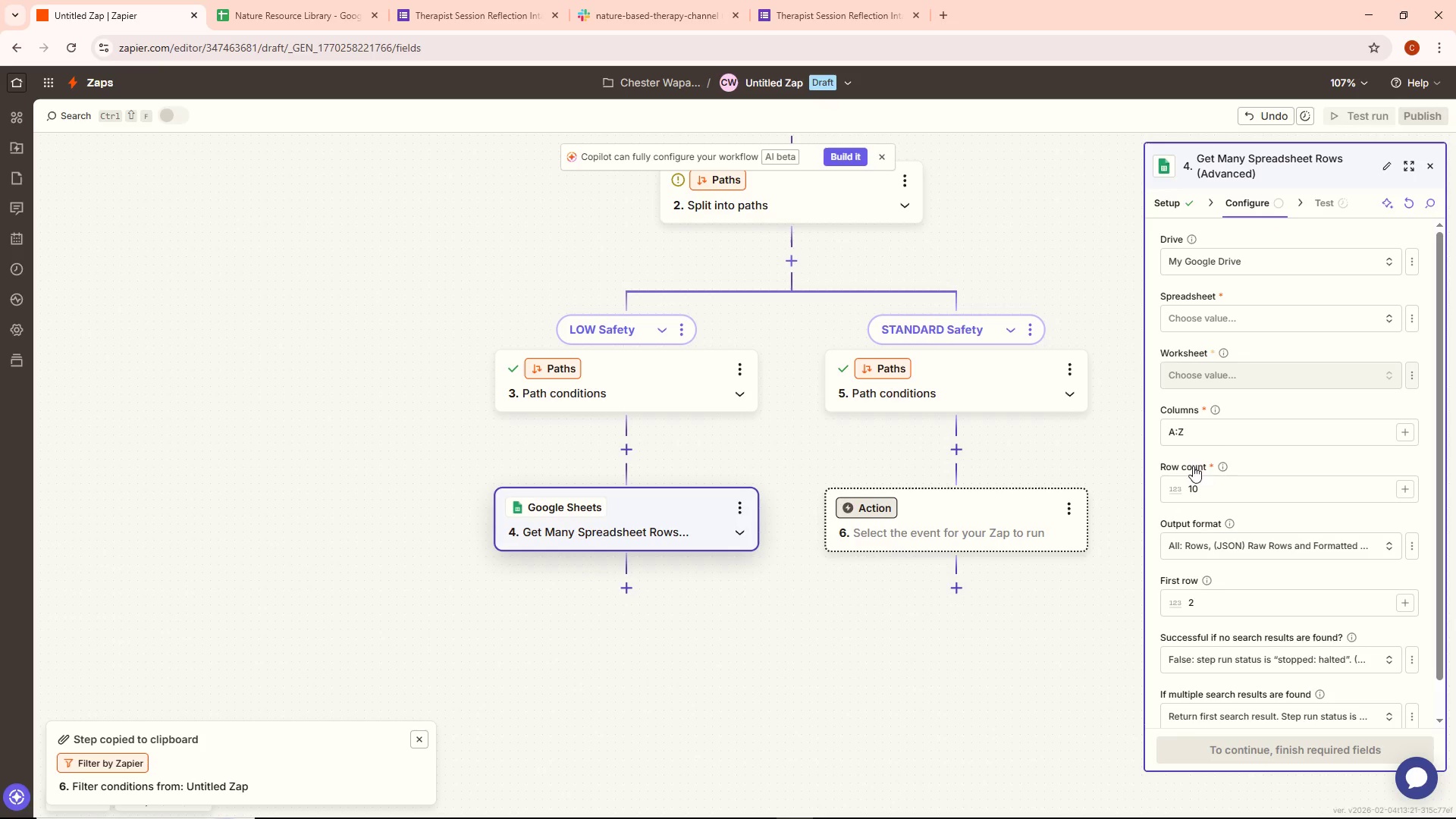 
wait(5.41)
 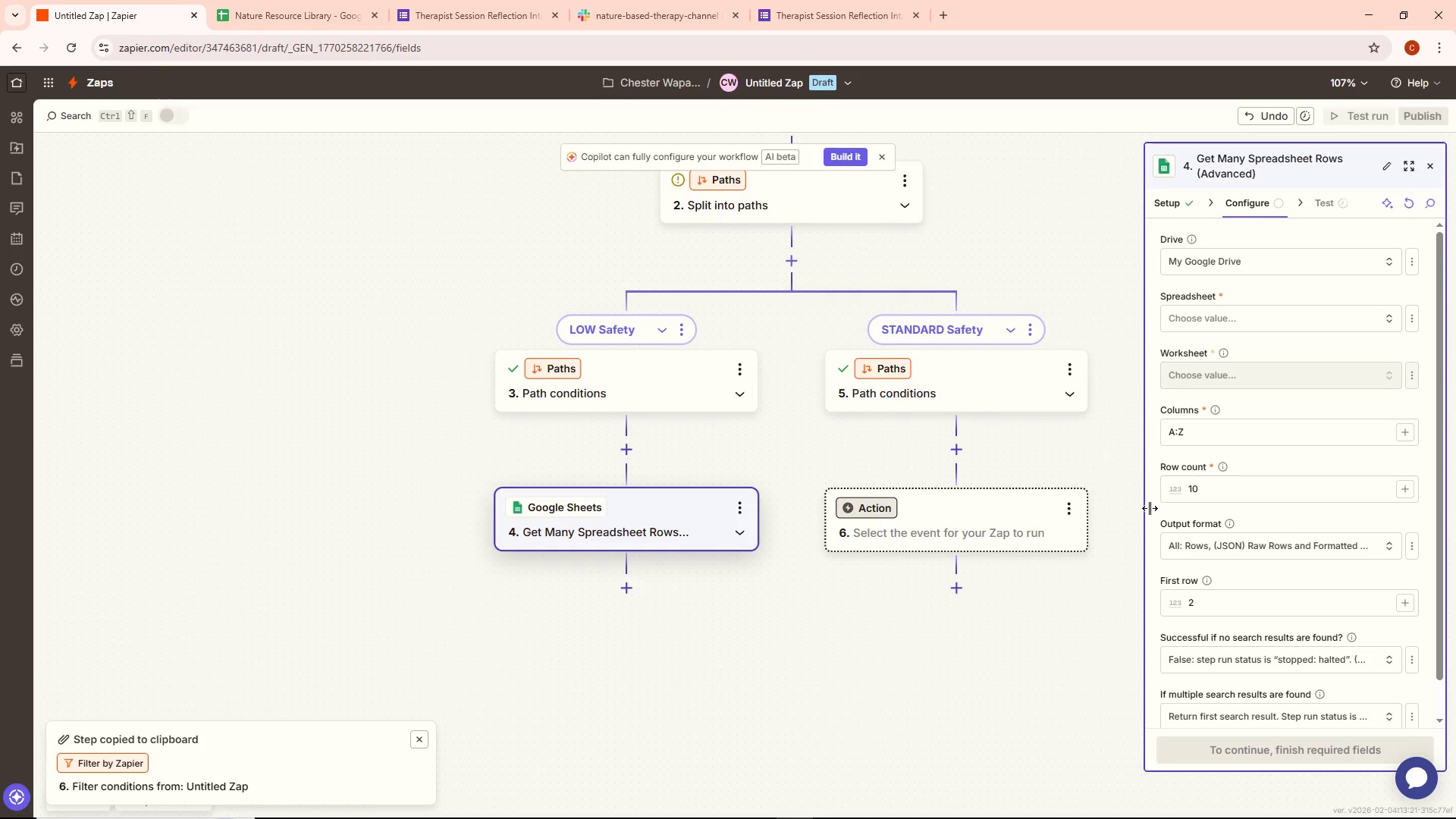 
left_click([1196, 328])
 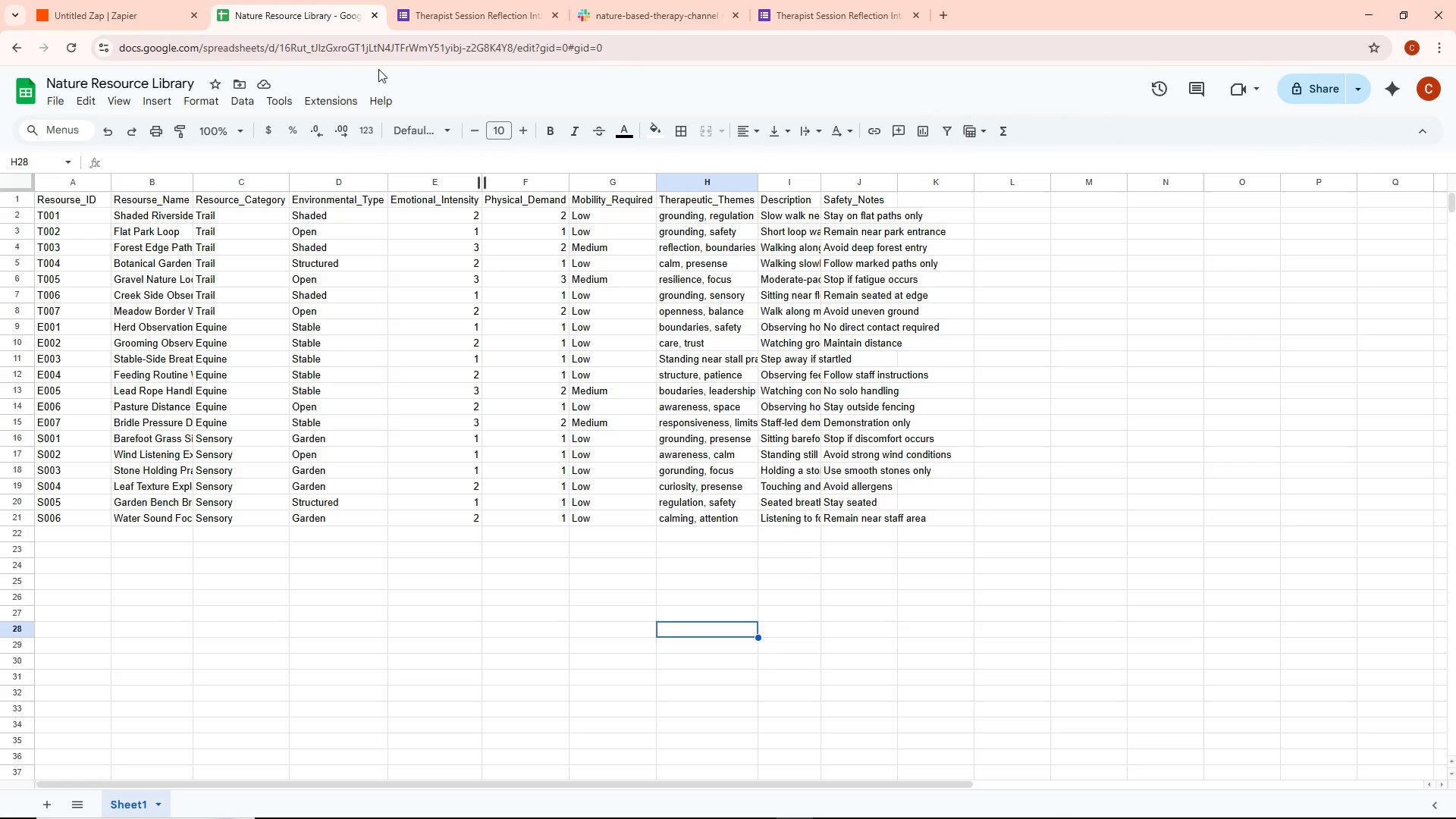 
wait(18.39)
 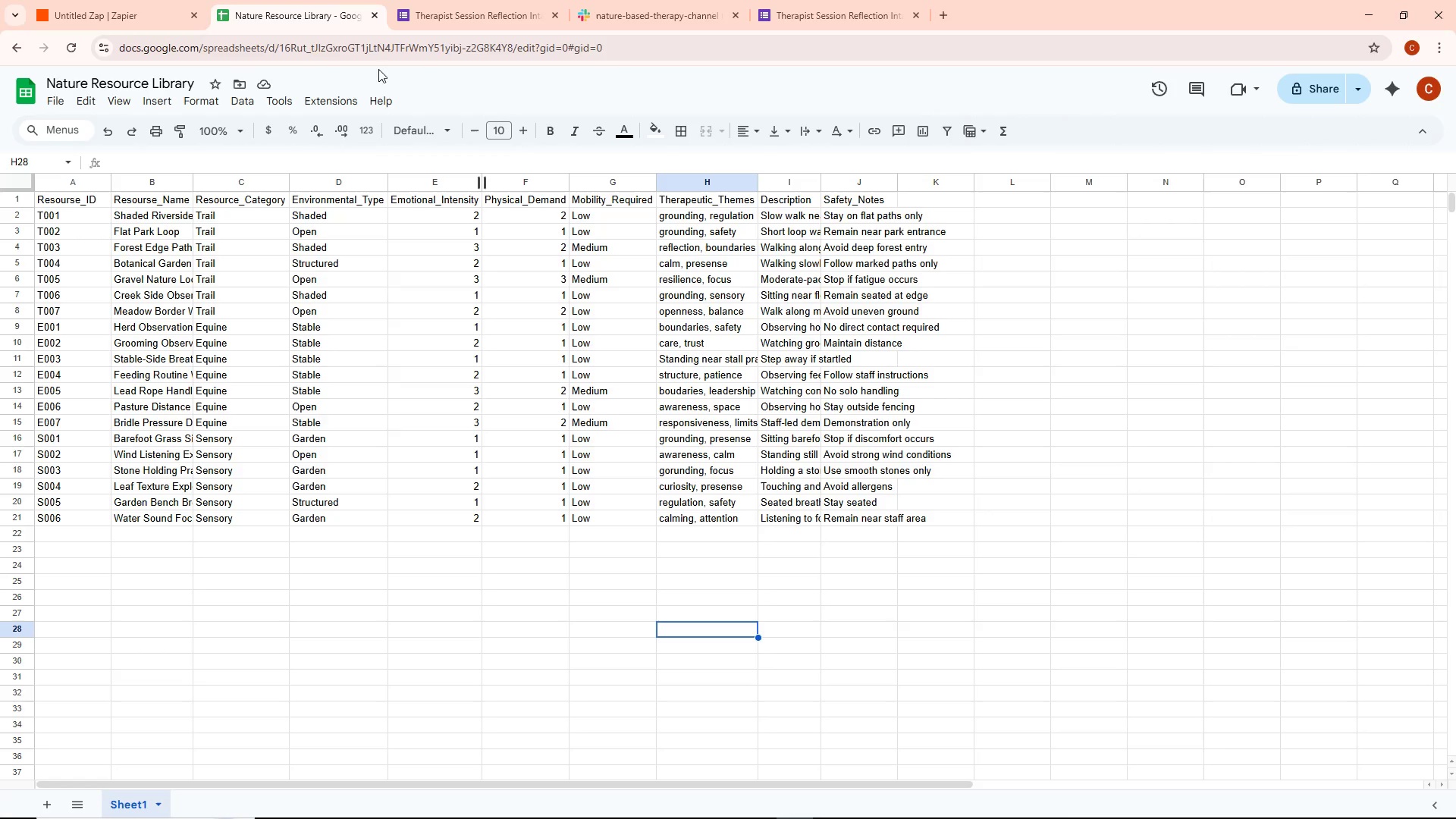 
mouse_move([170, 0])
 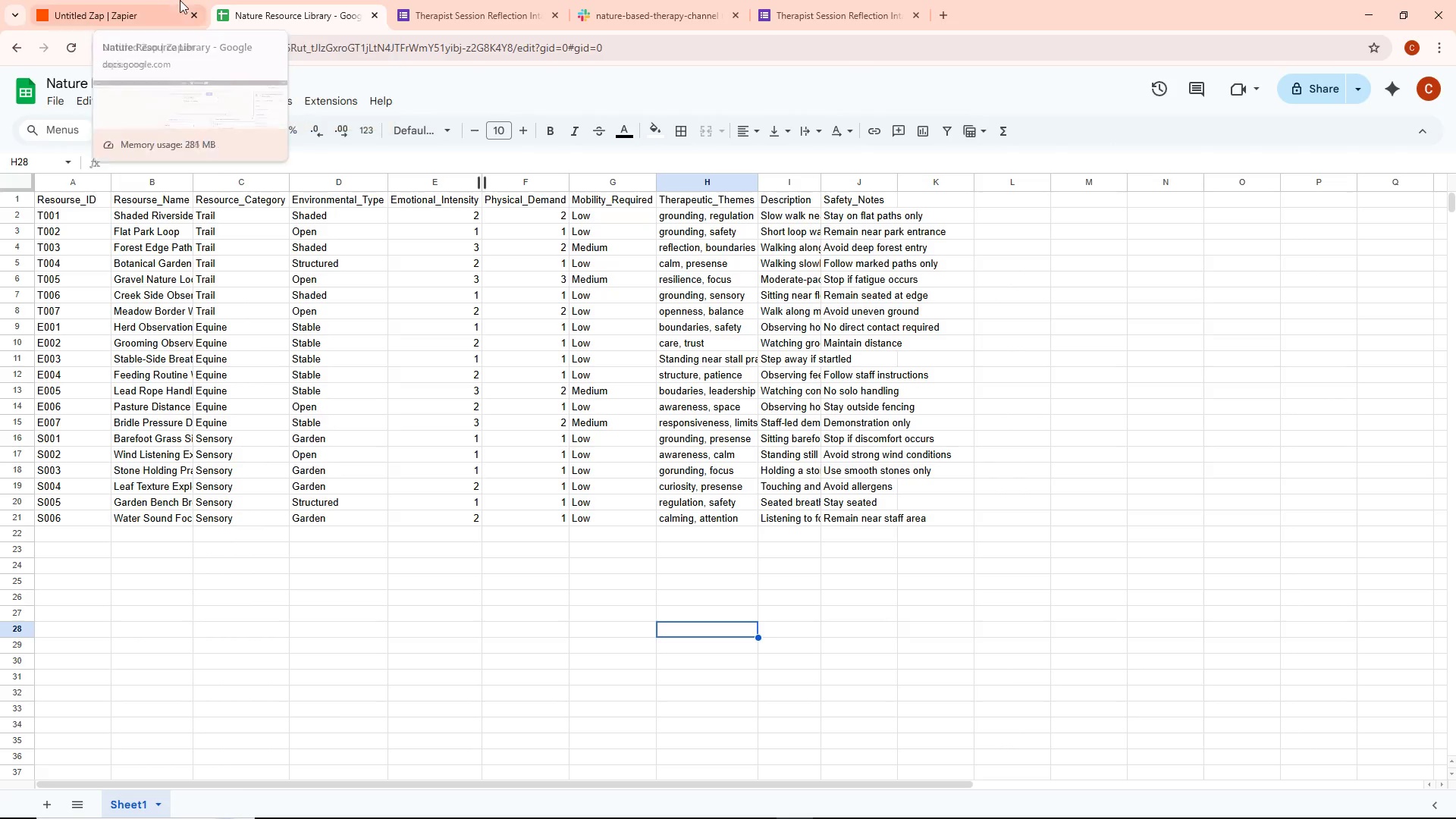 
left_click([161, 0])
 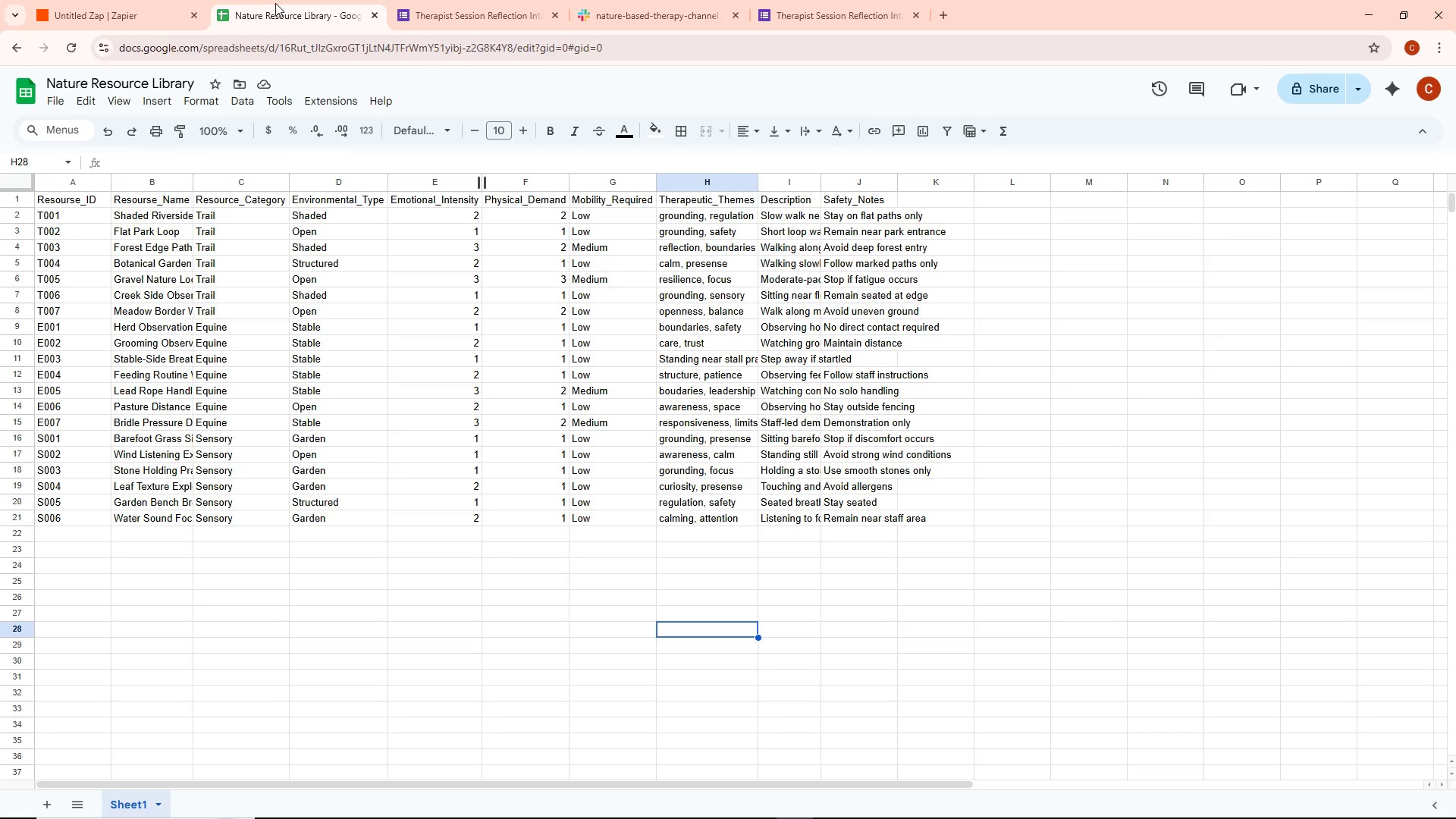 
wait(19.67)
 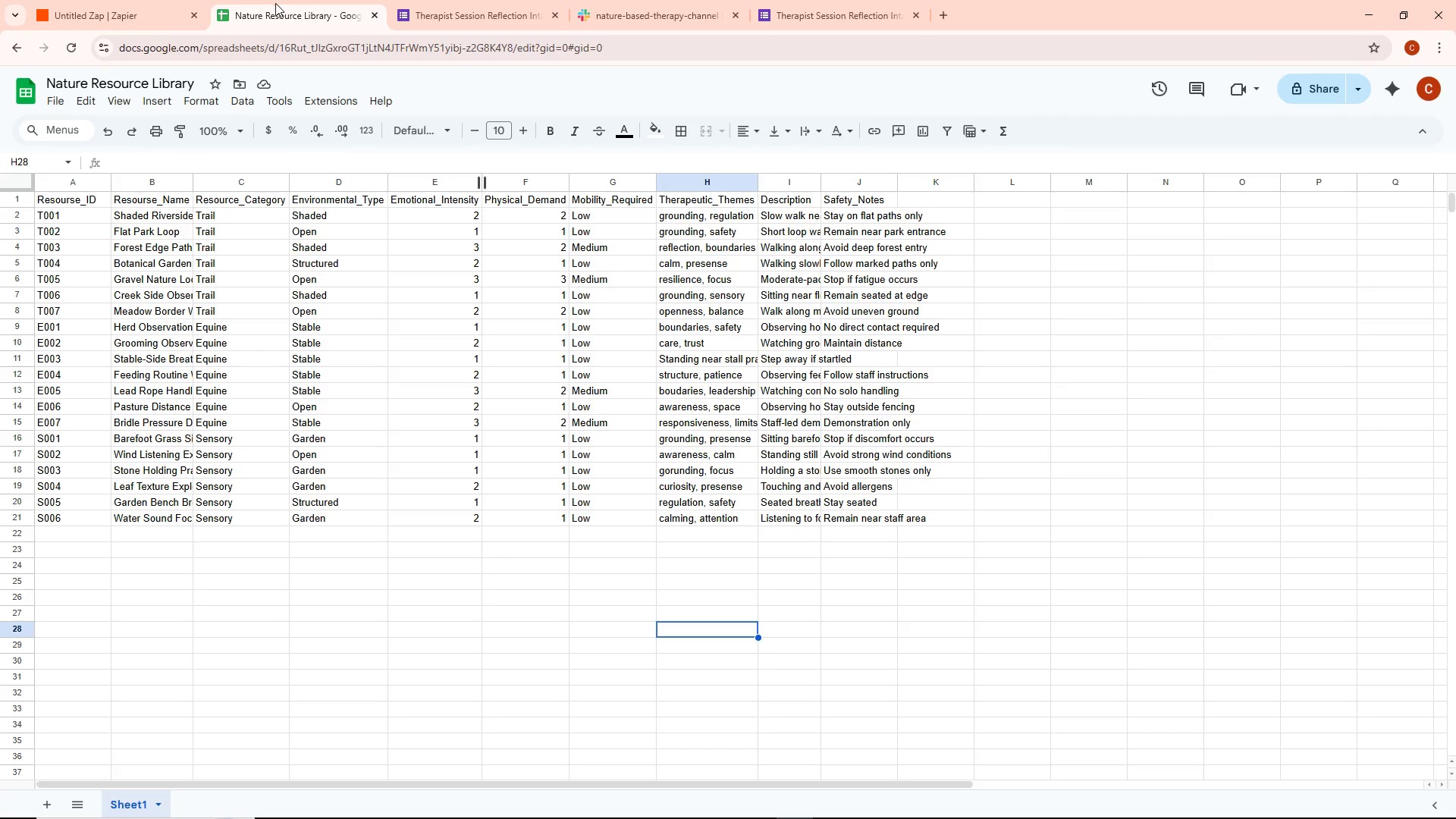 
double_click([147, 0])
 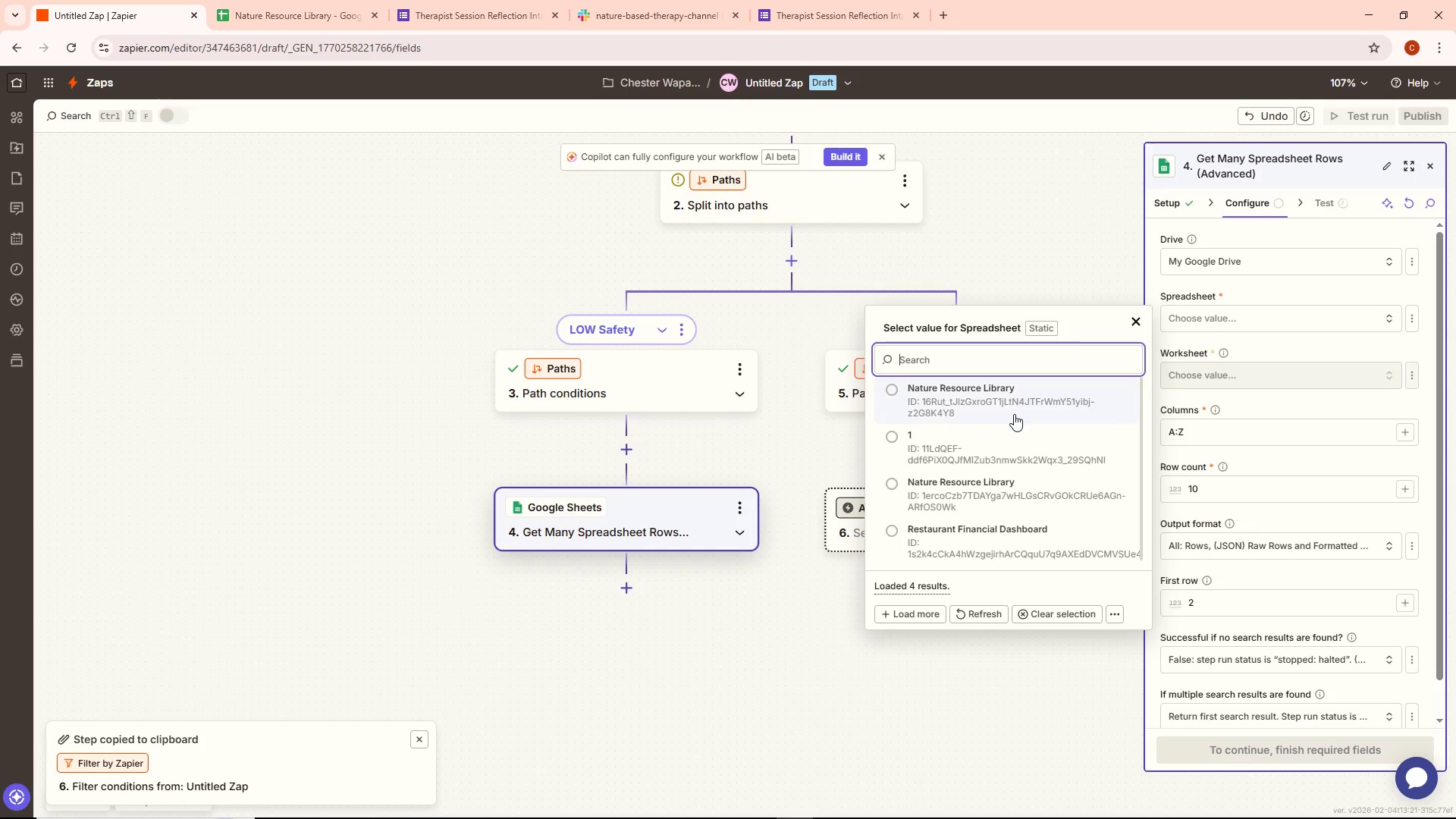 
left_click([1014, 414])
 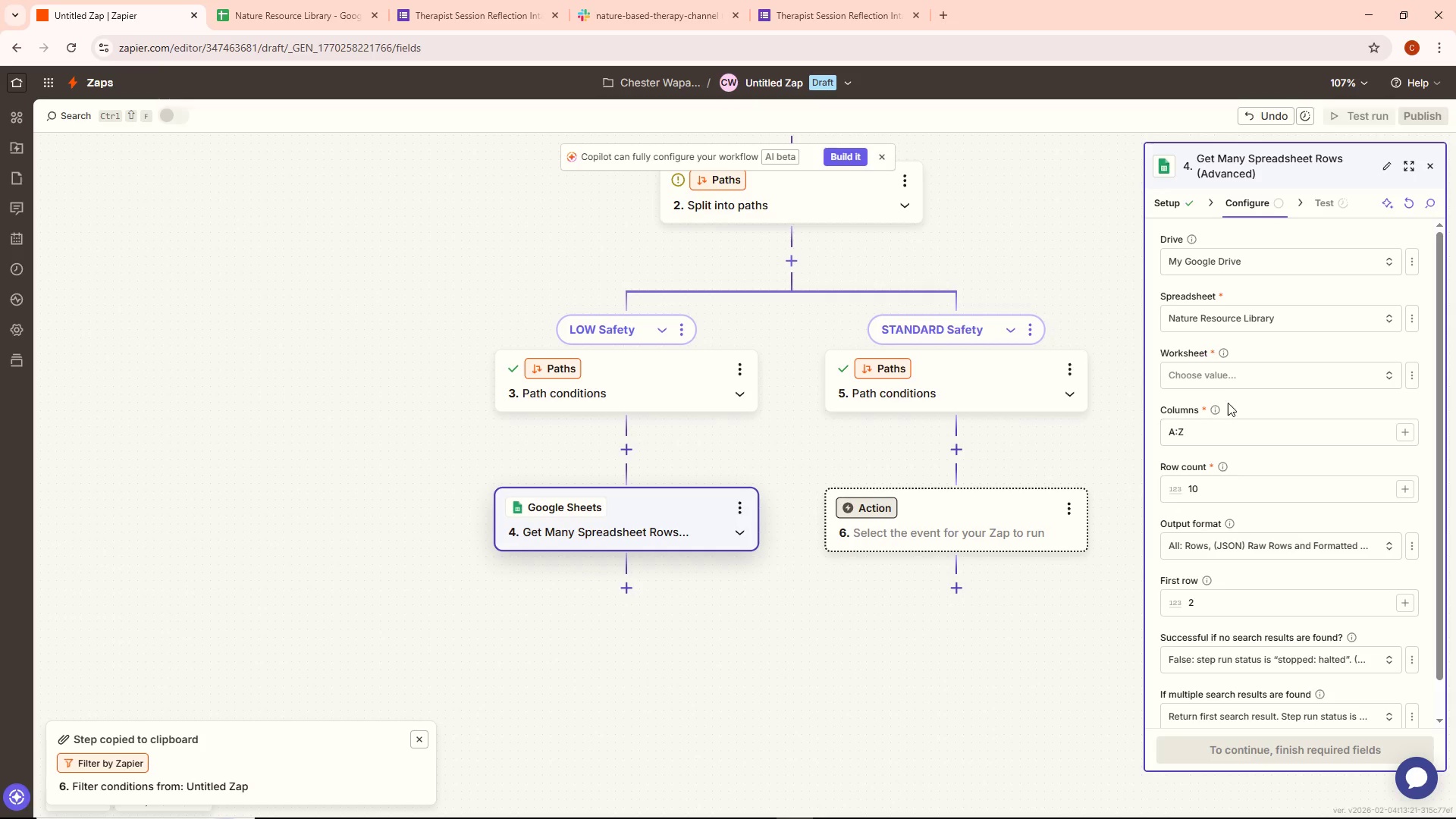 
left_click([1219, 381])
 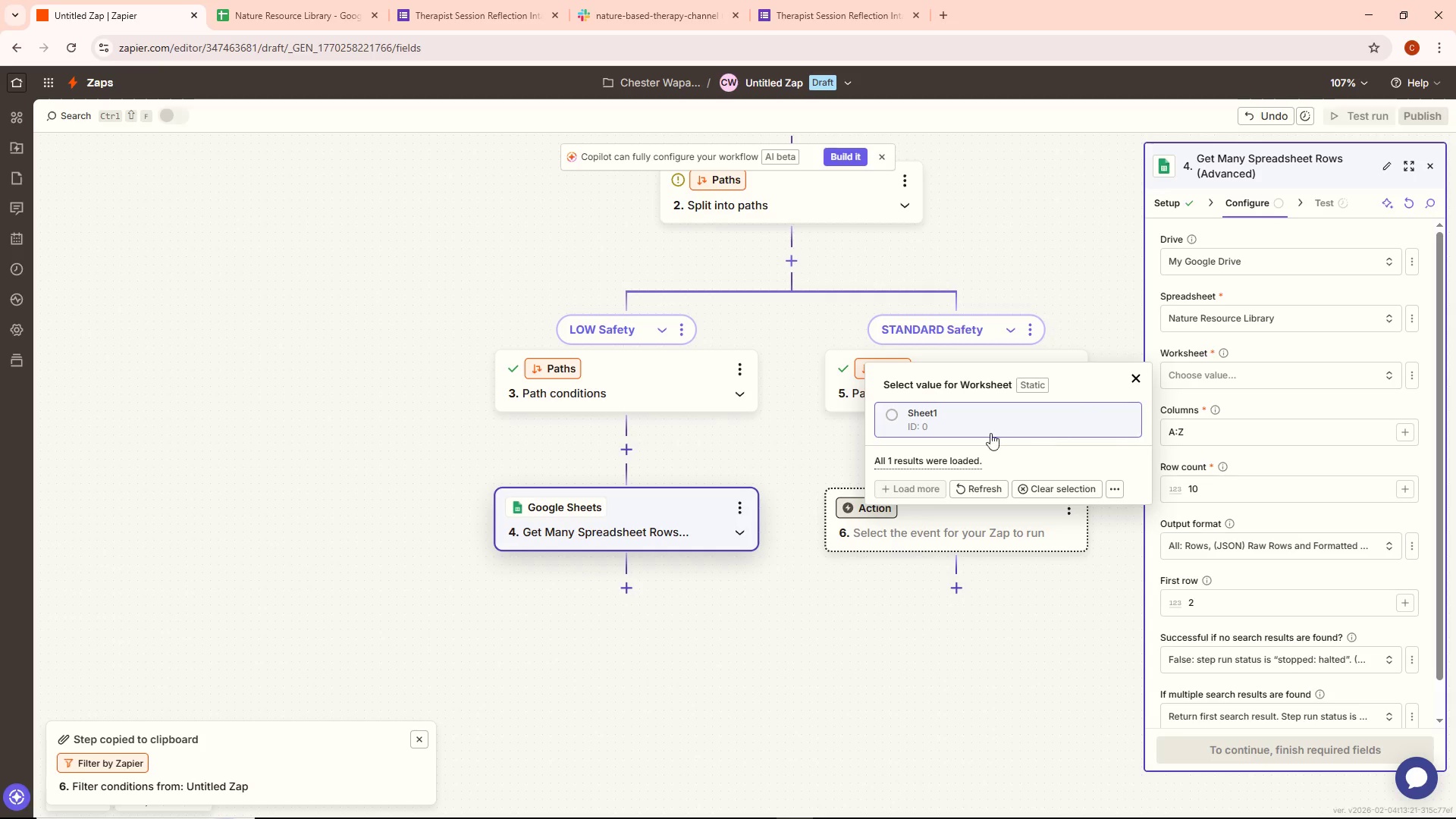 
left_click([974, 429])
 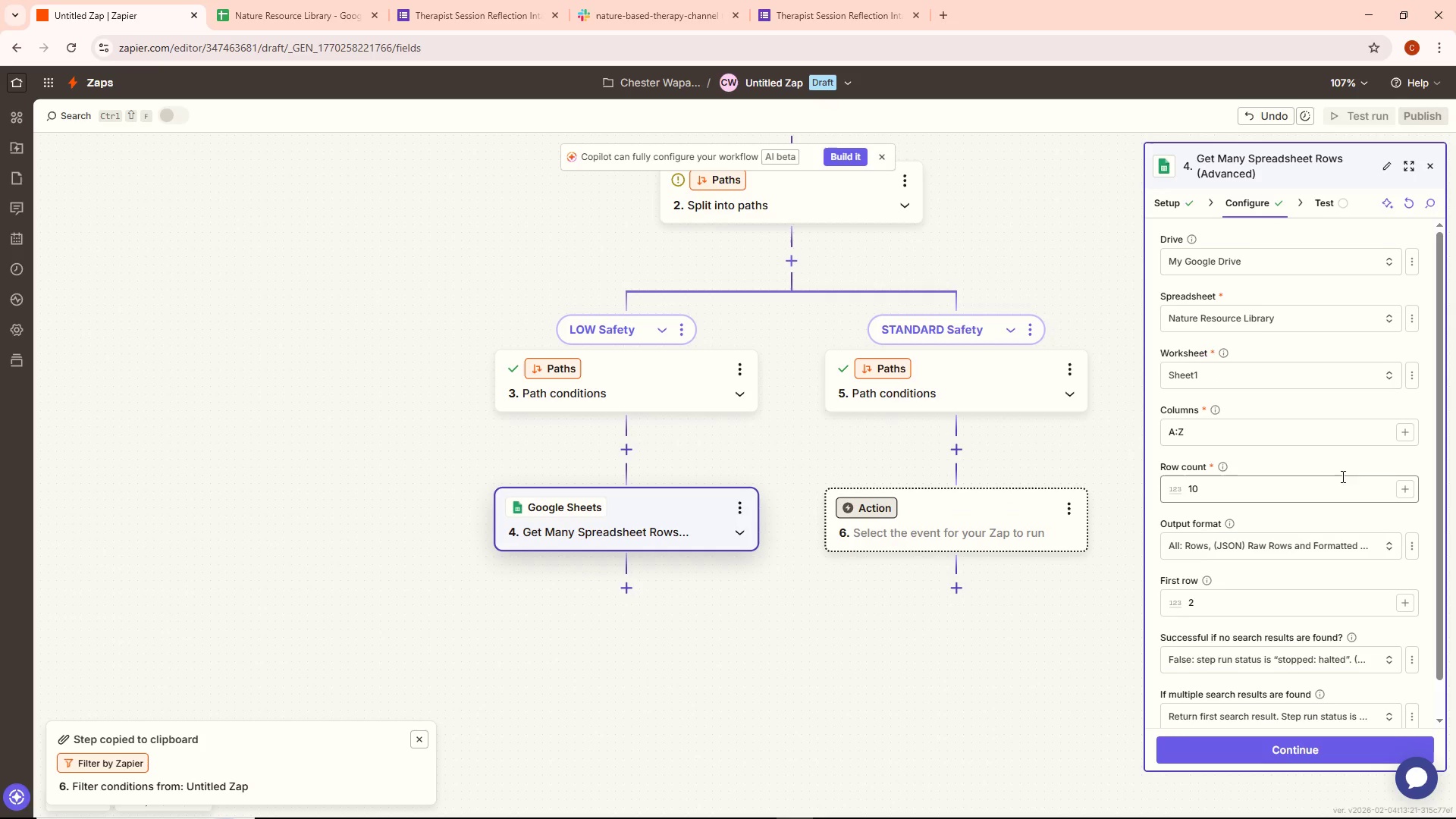 
scroll: coordinate [1337, 479], scroll_direction: down, amount: 1.0
 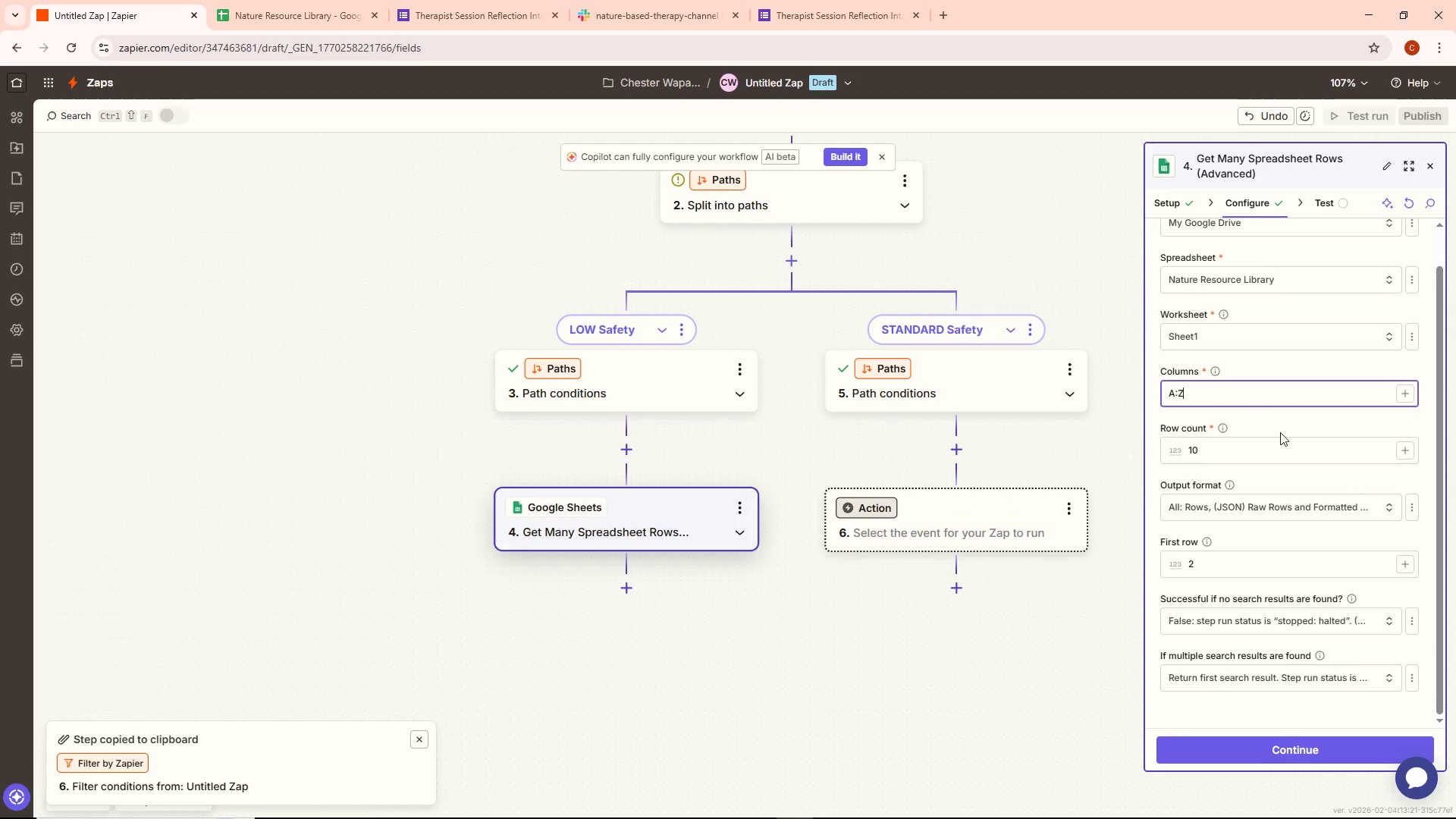 
left_click([1284, 457])
 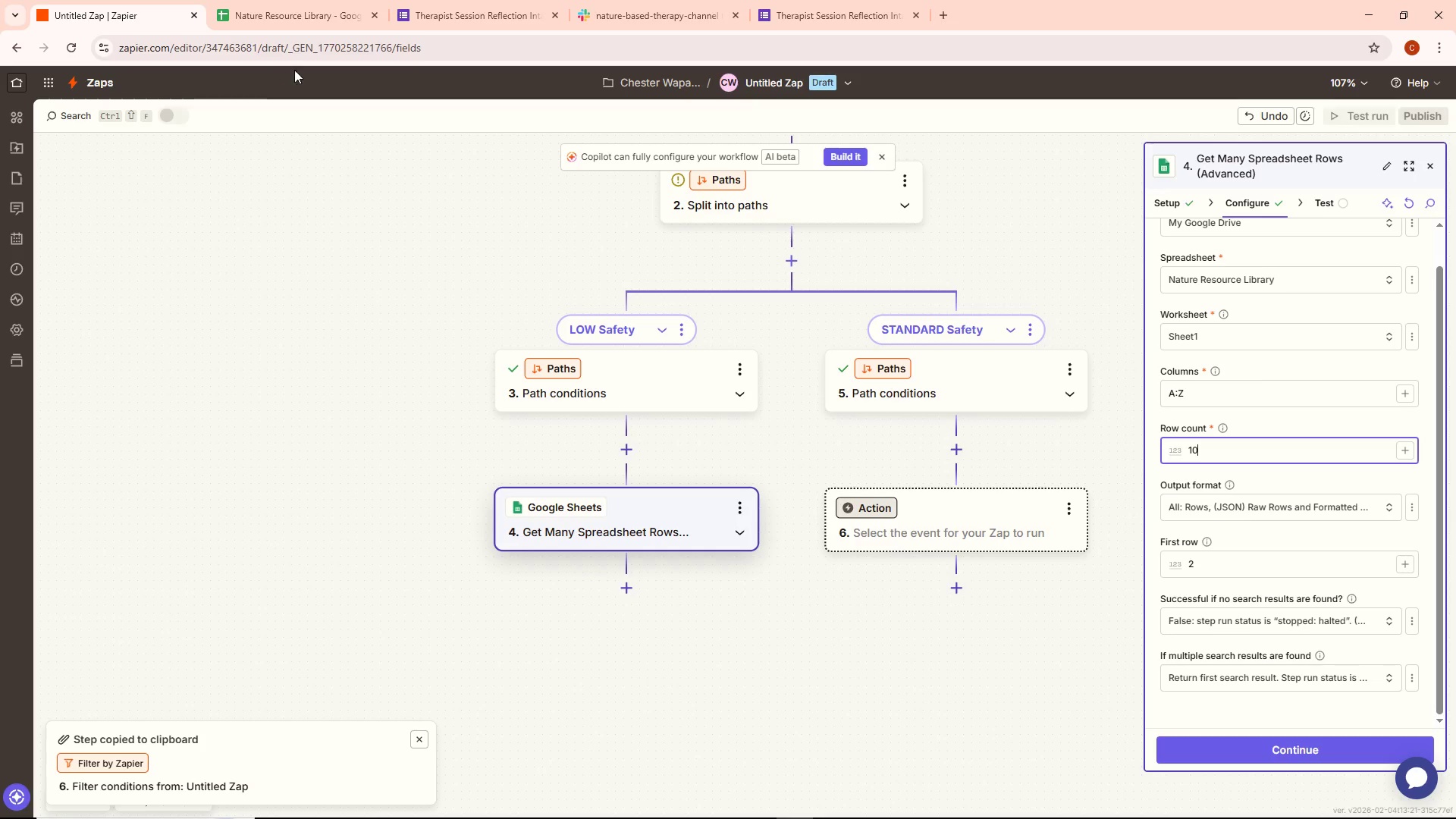 
left_click([277, 18])
 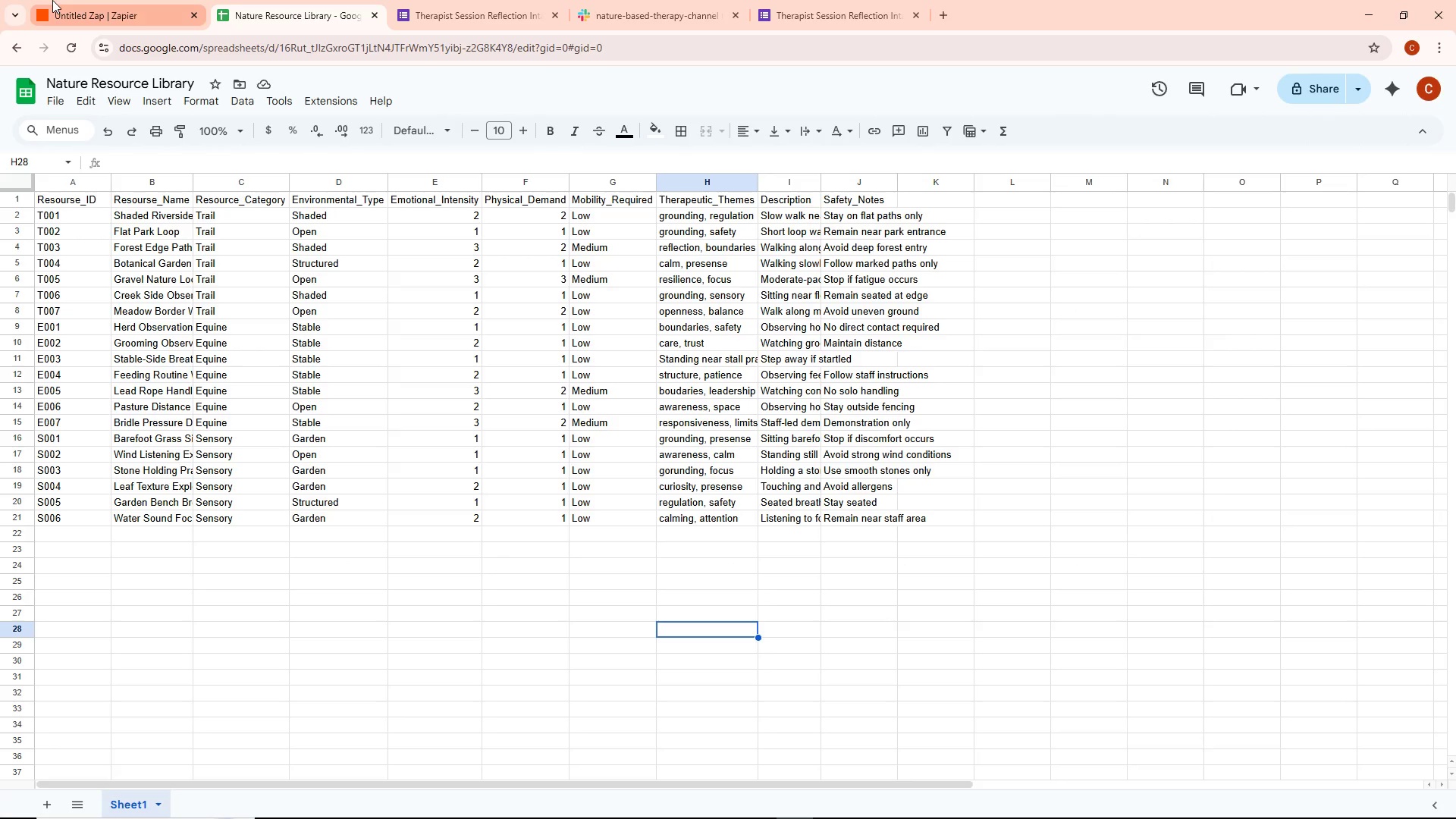 
wait(5.72)
 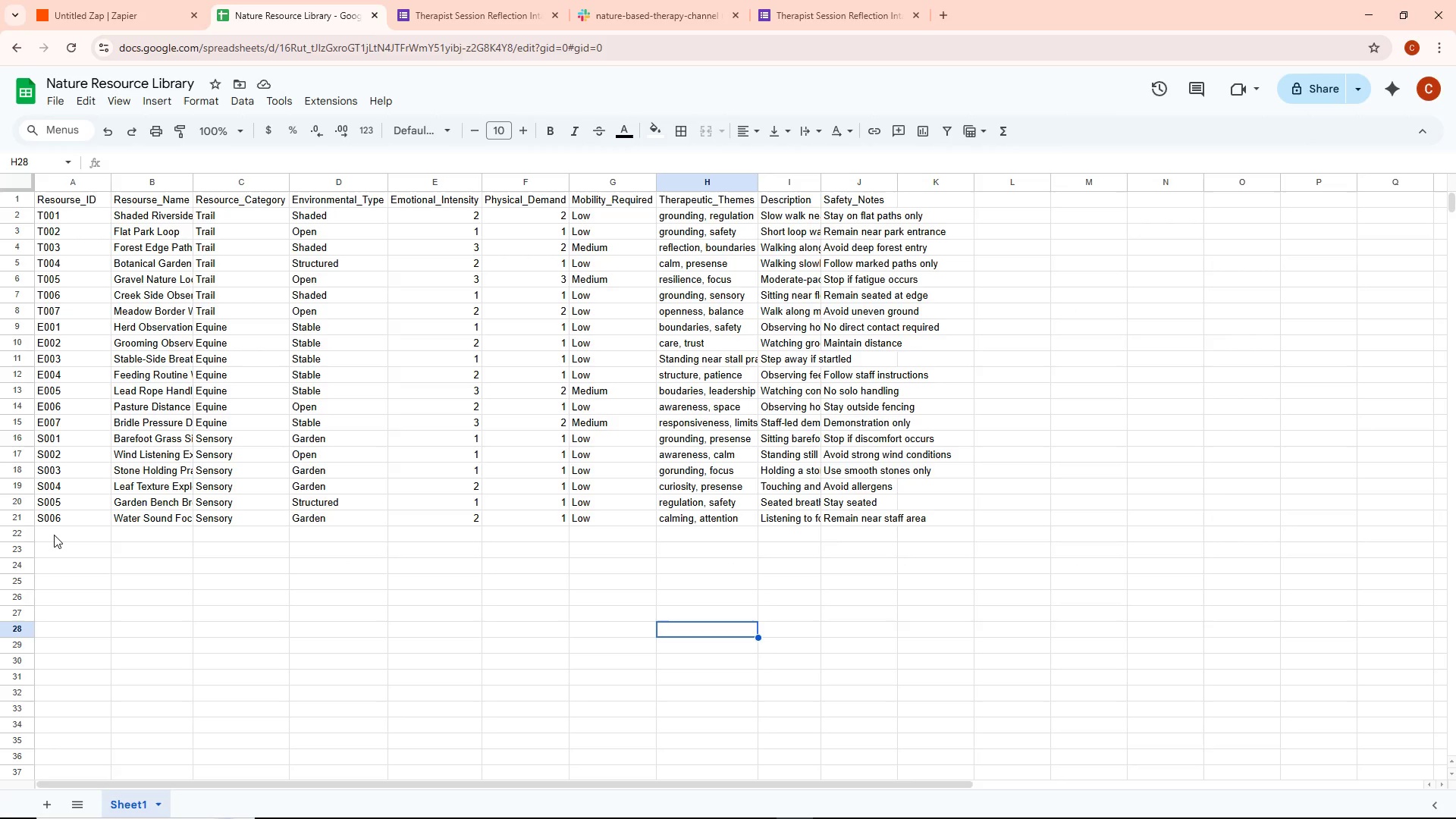 
left_click([91, 7])
 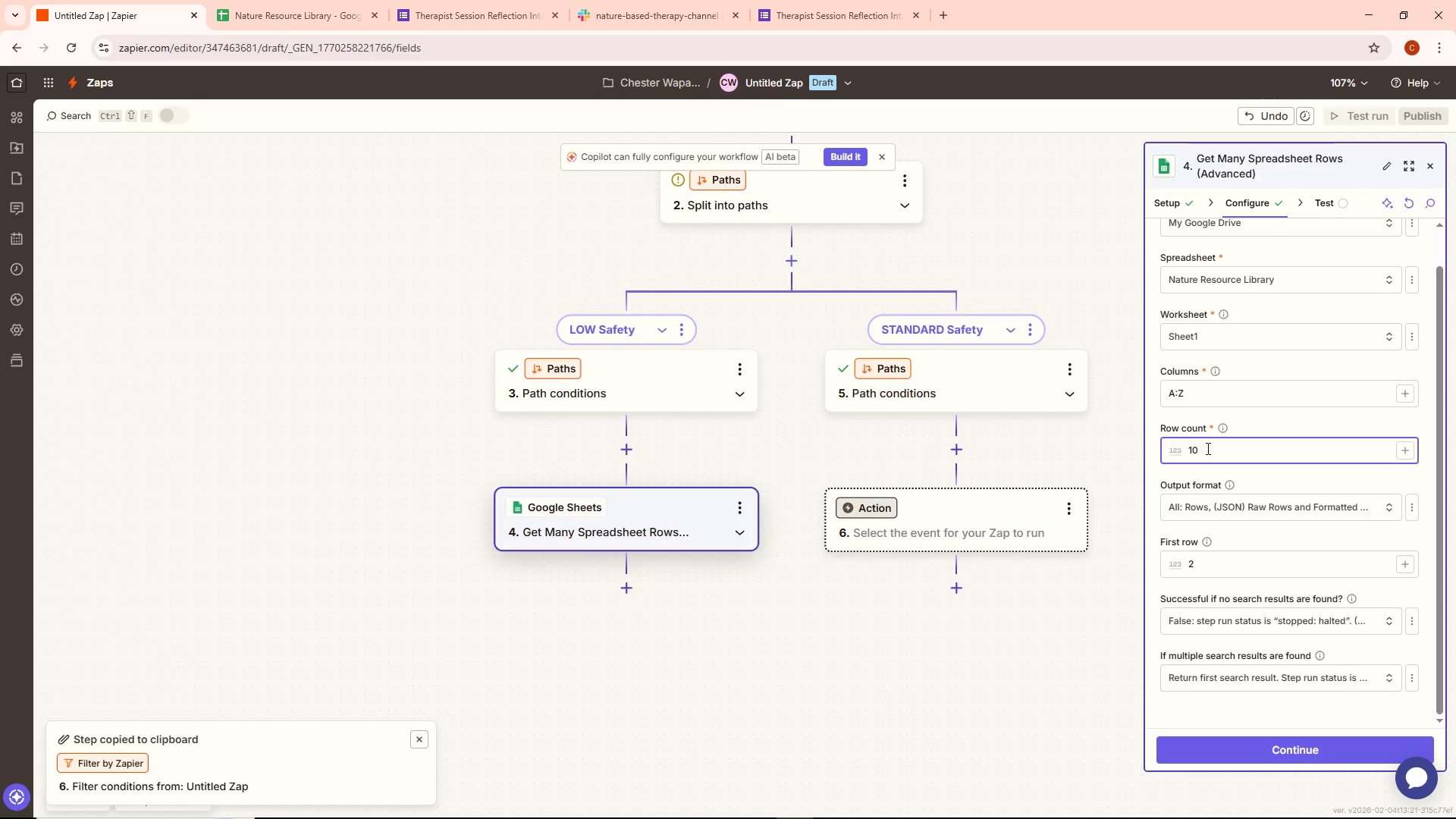 
key(Backspace)
key(Backspace)
type(20)
 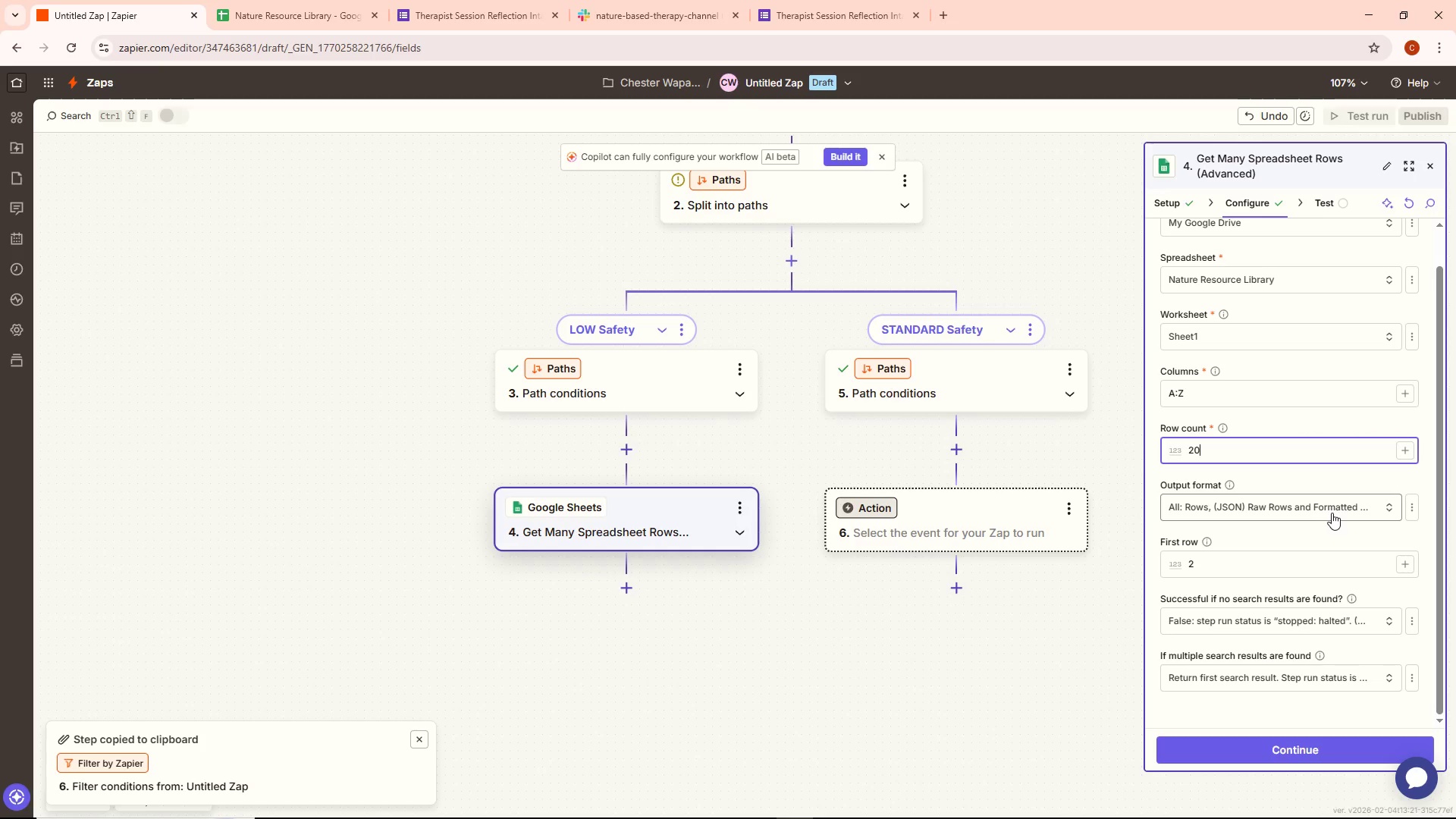 
wait(9.5)
 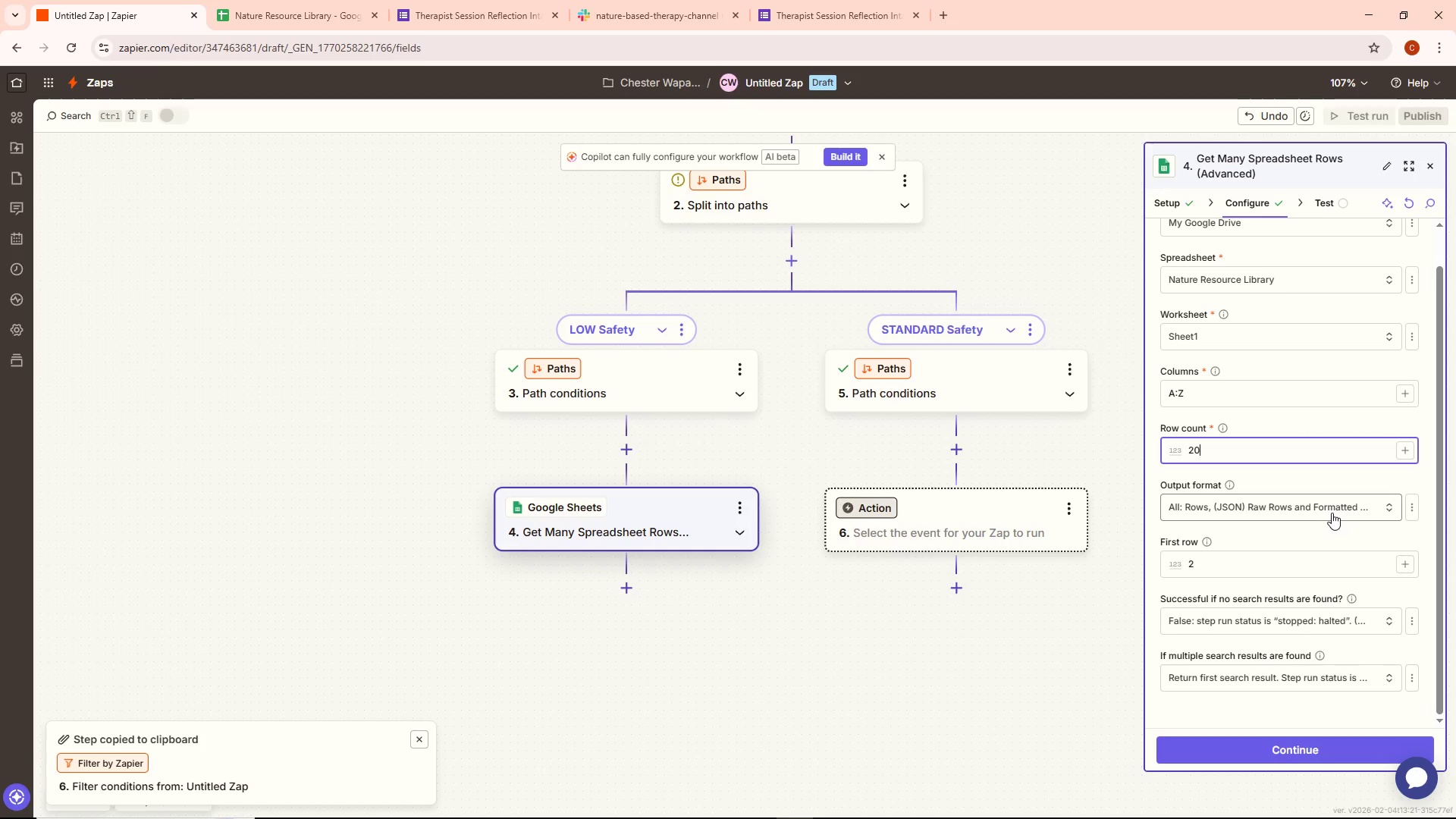 
left_click([1228, 568])
 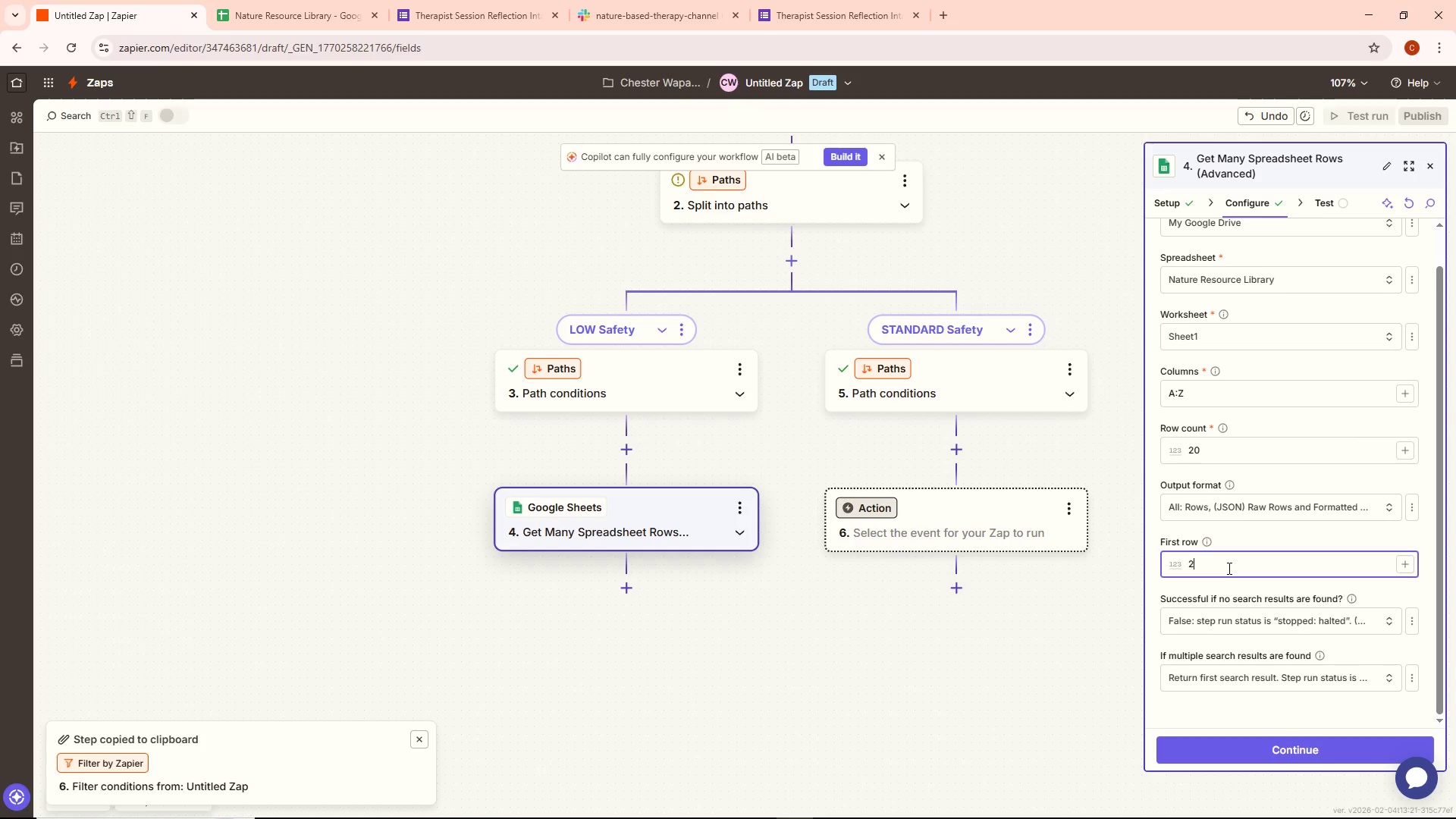 
left_click([1224, 455])
 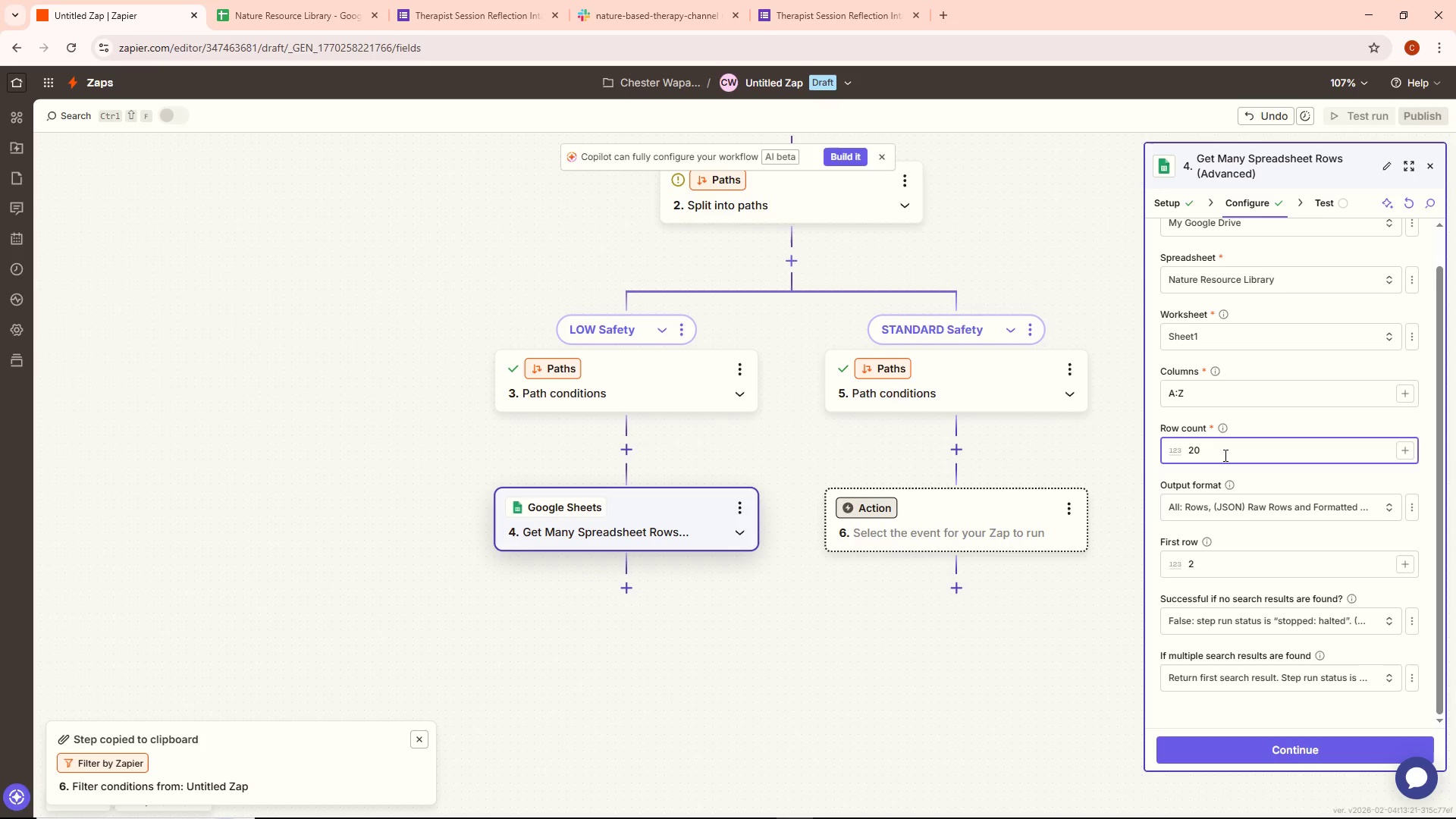 
key(Backspace)
 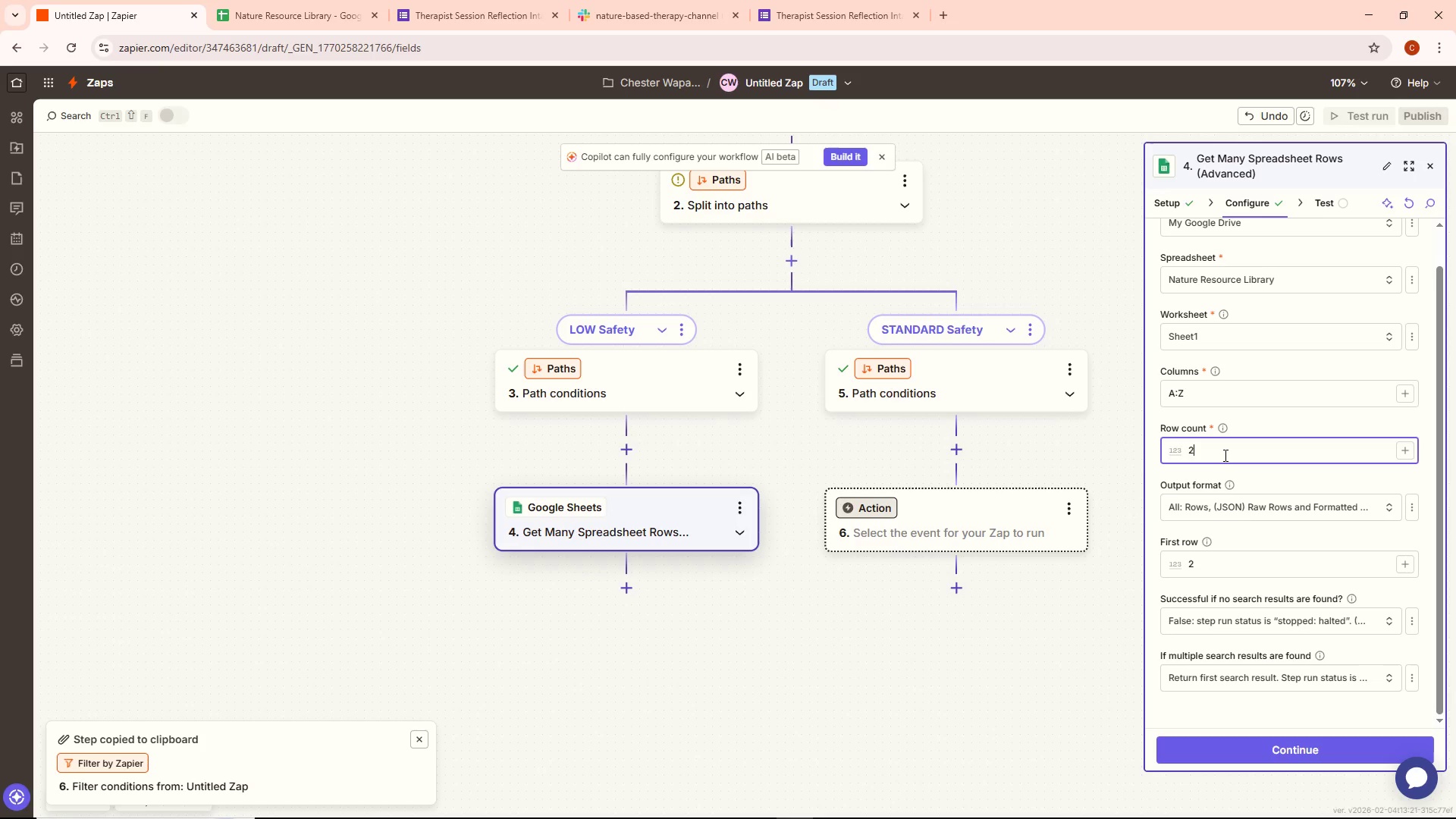 
key(1)
 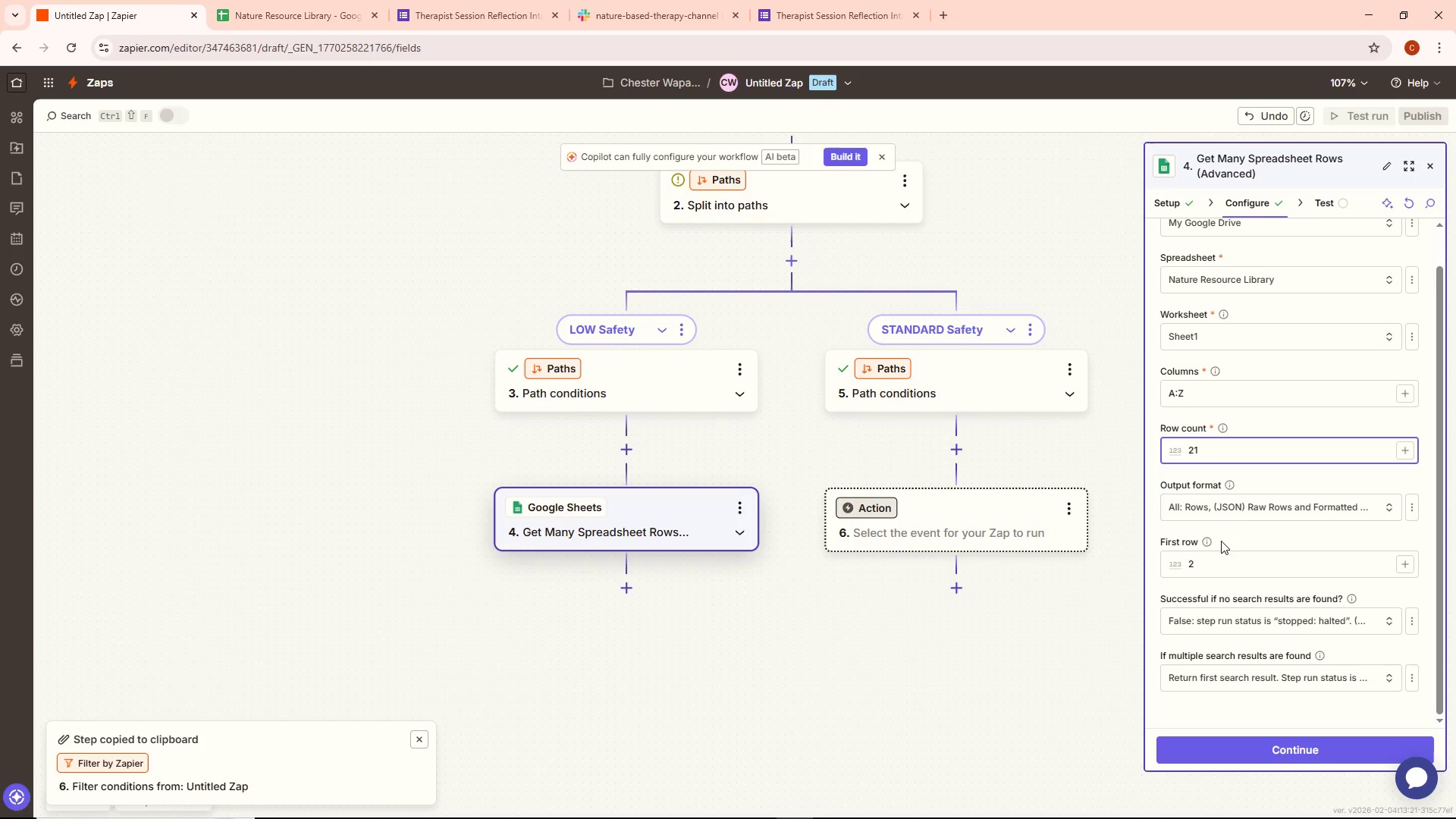 
left_click([1199, 580])
 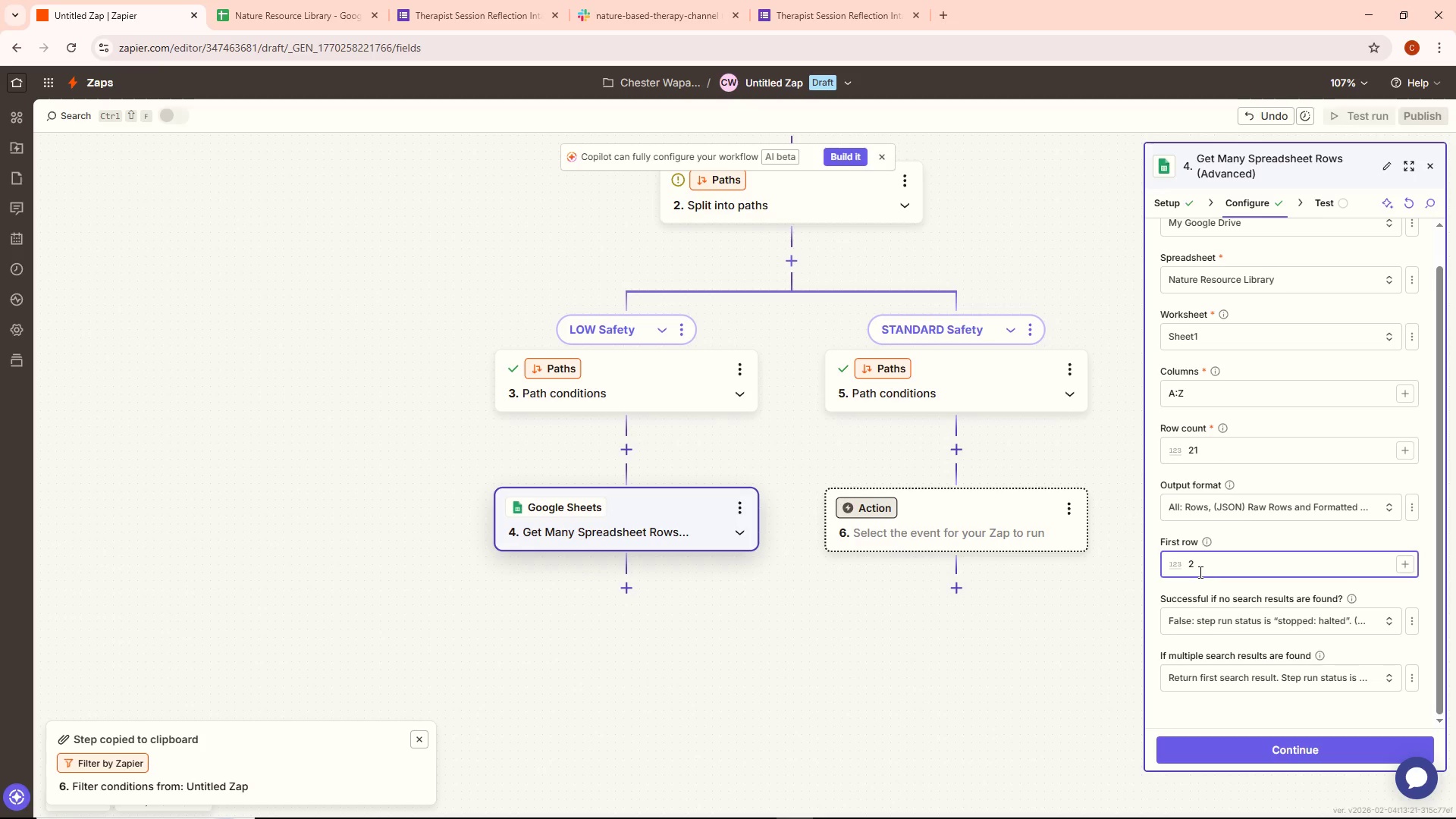 
key(Backspace)
 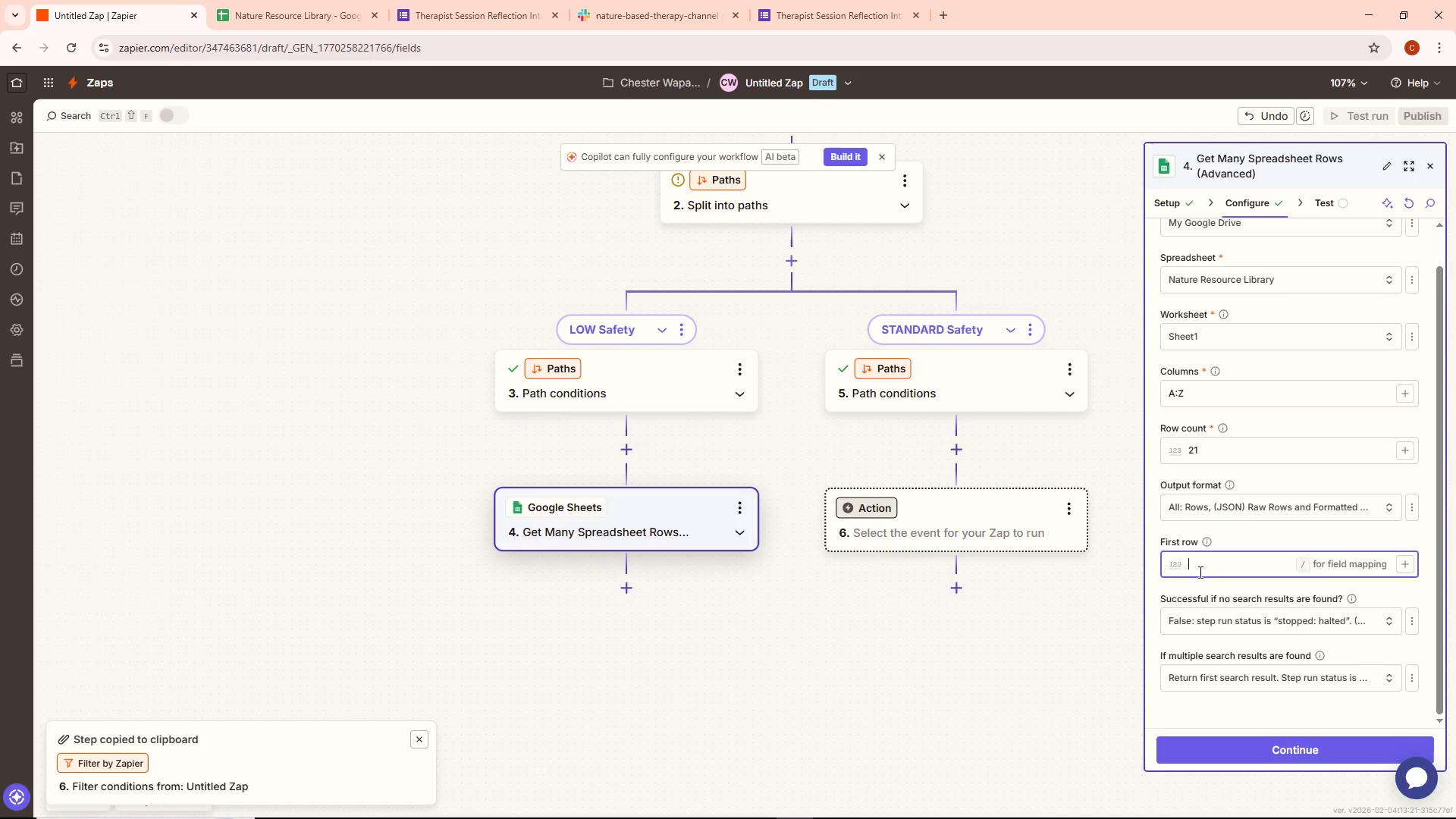 
key(1)
 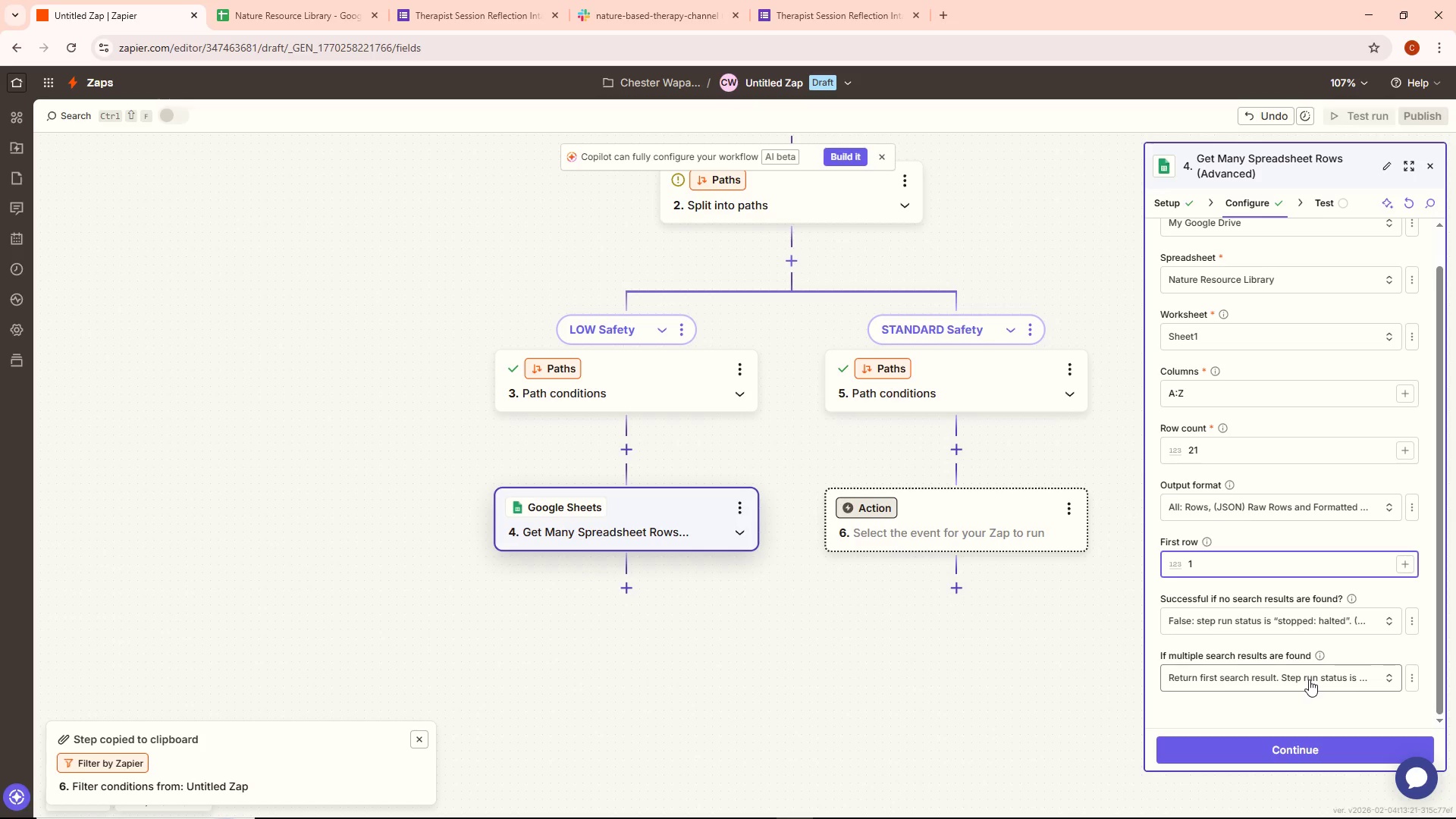 
wait(6.8)
 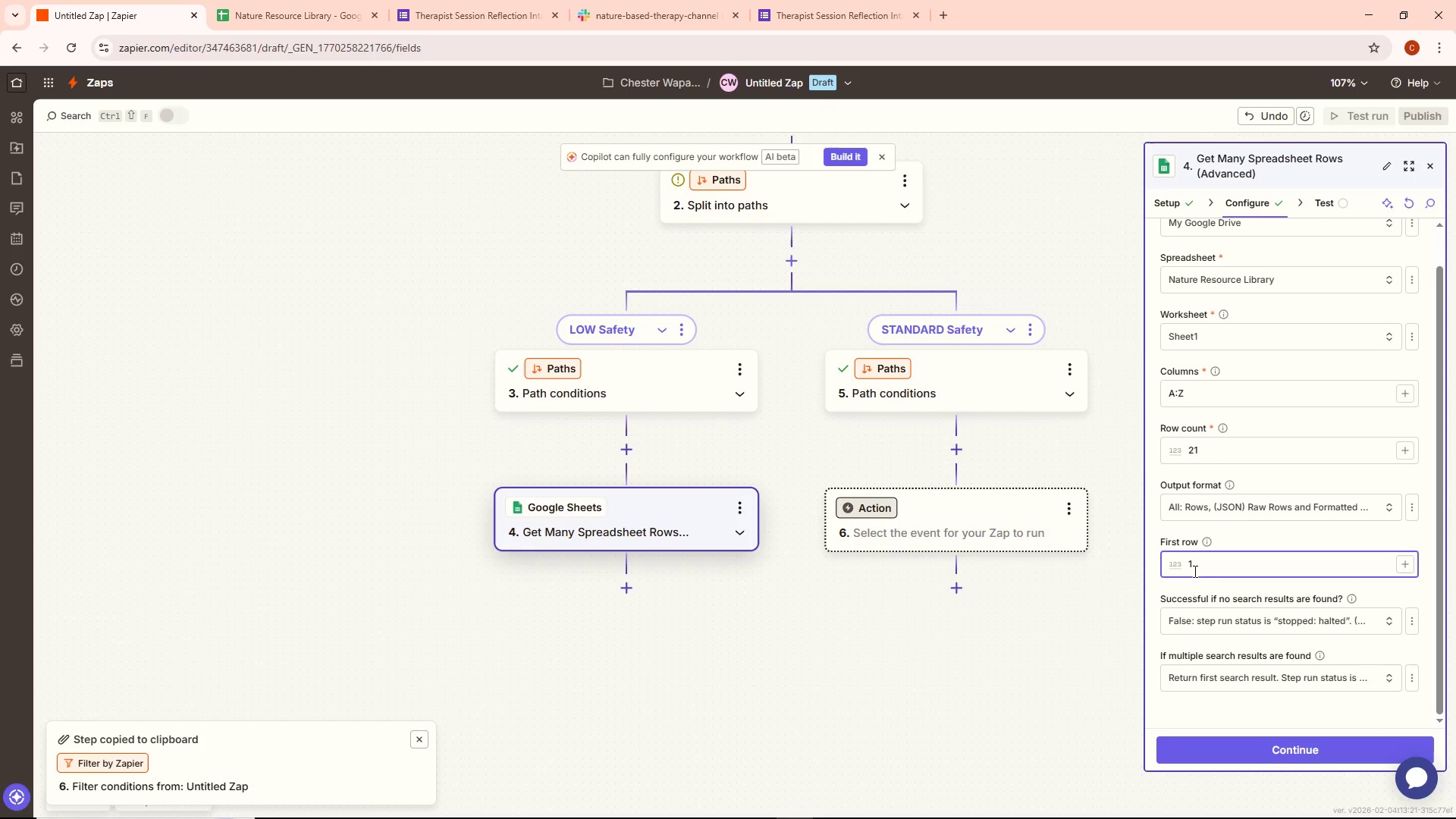 
left_click([1310, 742])
 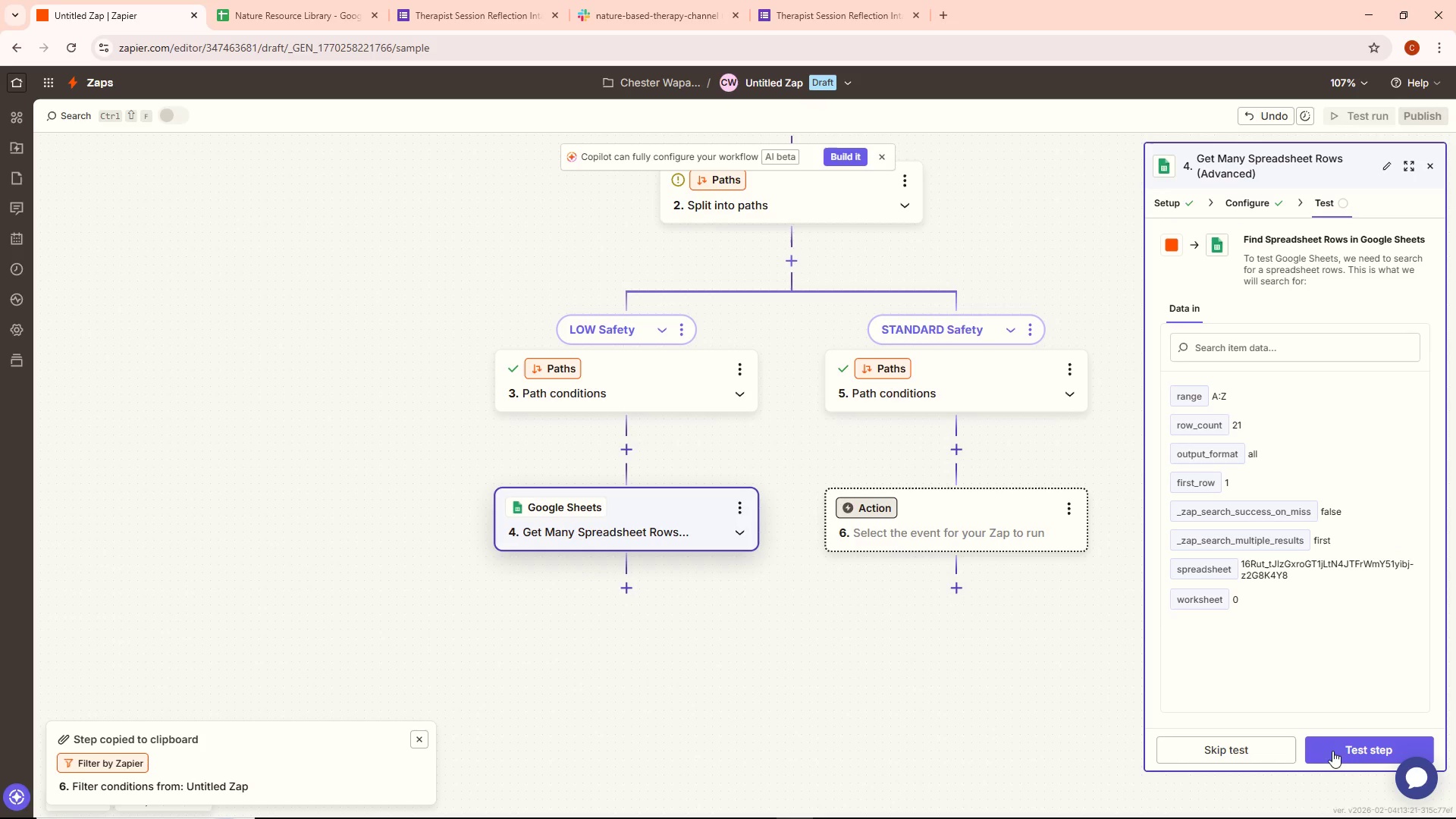 
left_click([1338, 750])
 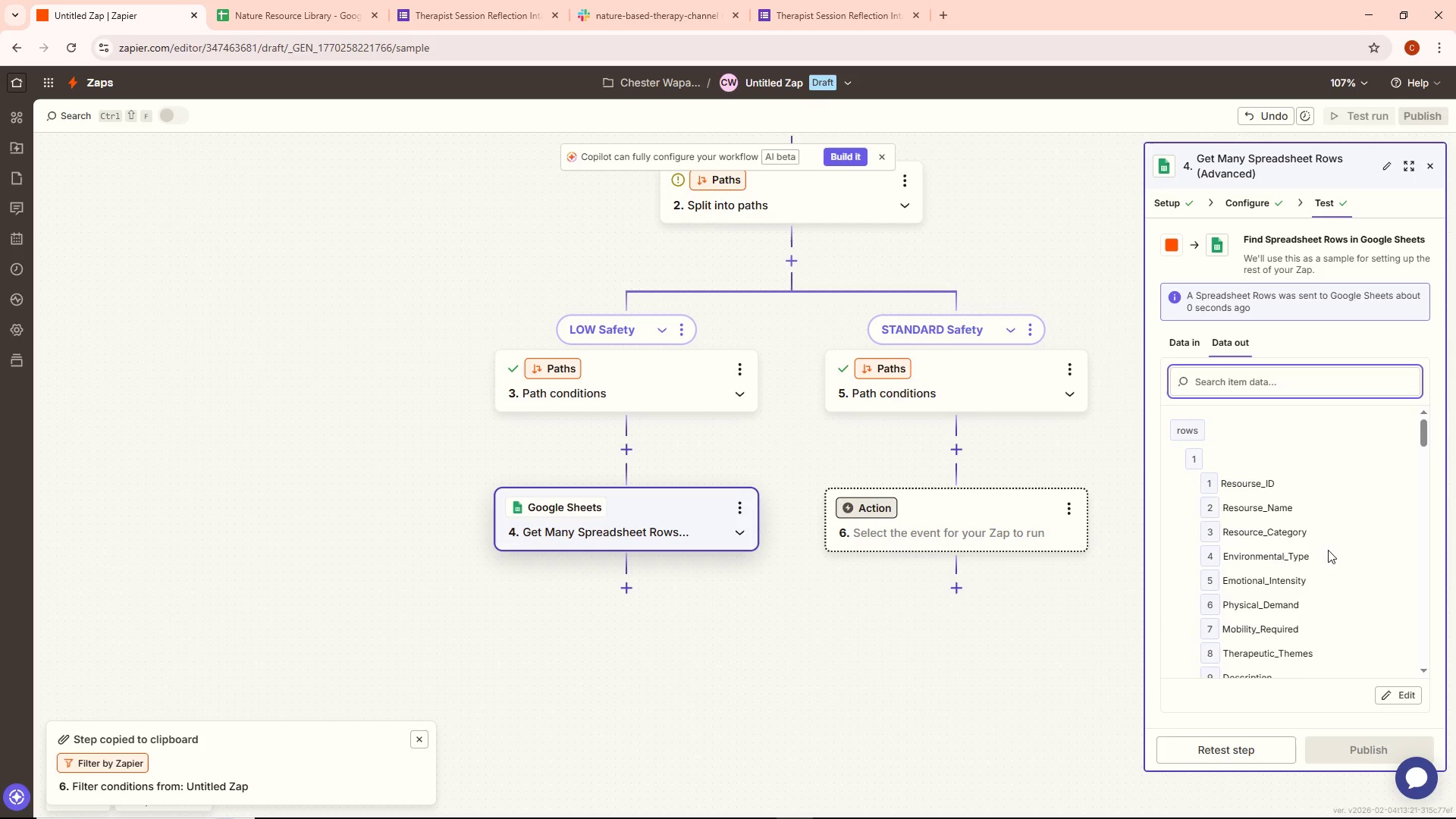 
scroll: coordinate [1331, 551], scroll_direction: down, amount: 12.0
 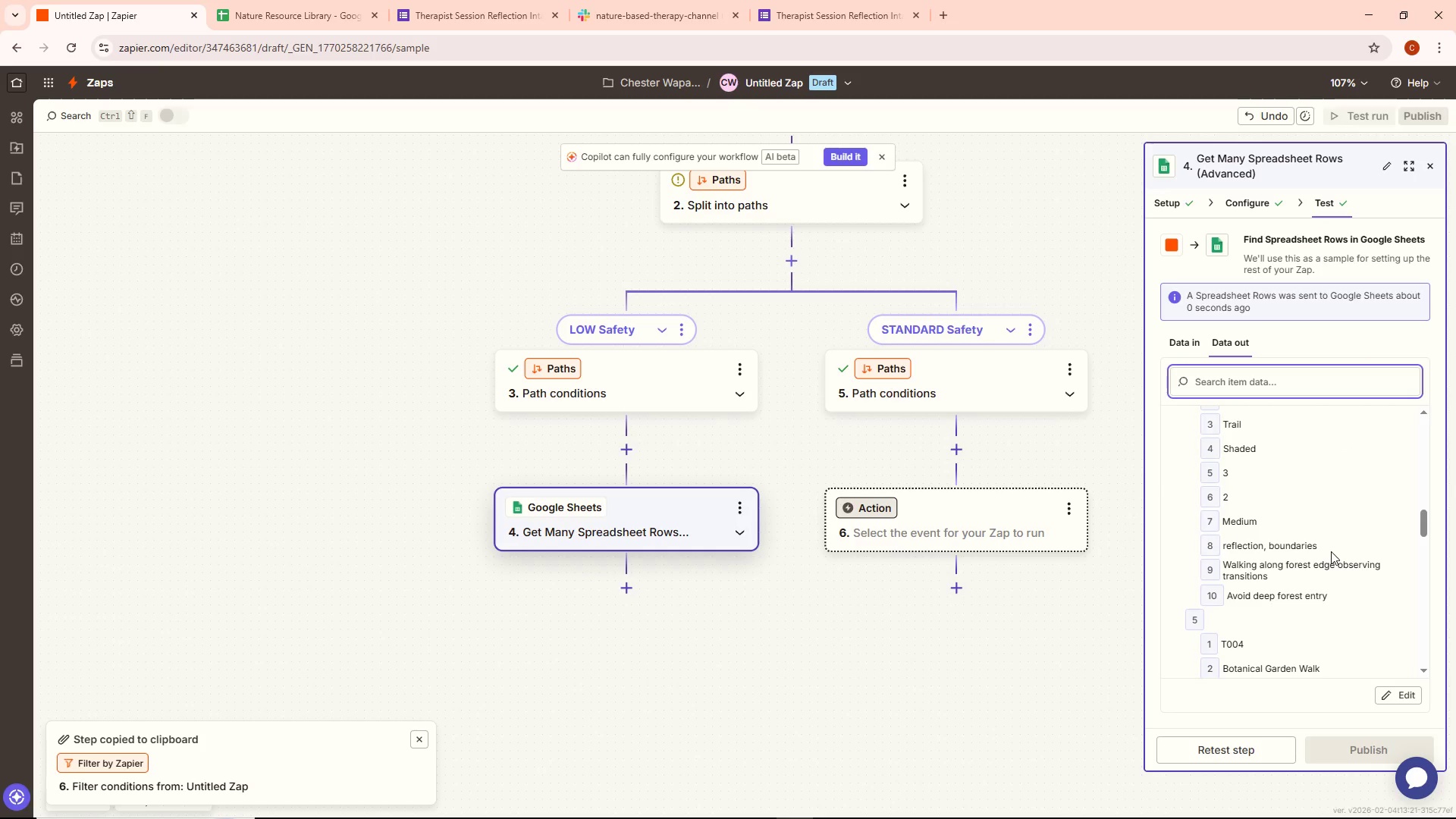 
scroll: coordinate [1331, 550], scroll_direction: up, amount: 11.0
 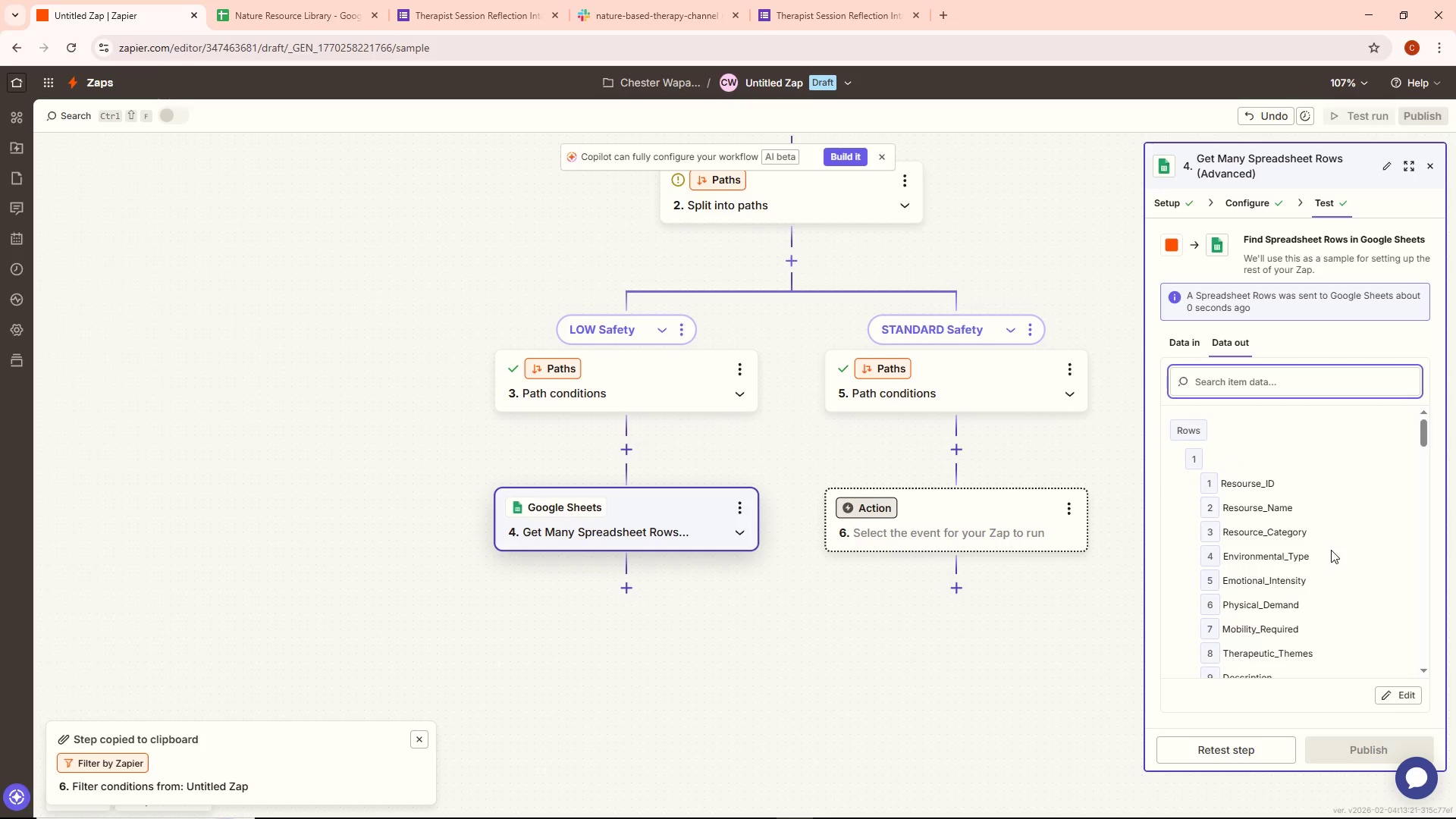 
scroll: coordinate [1331, 543], scroll_direction: down, amount: 53.0
 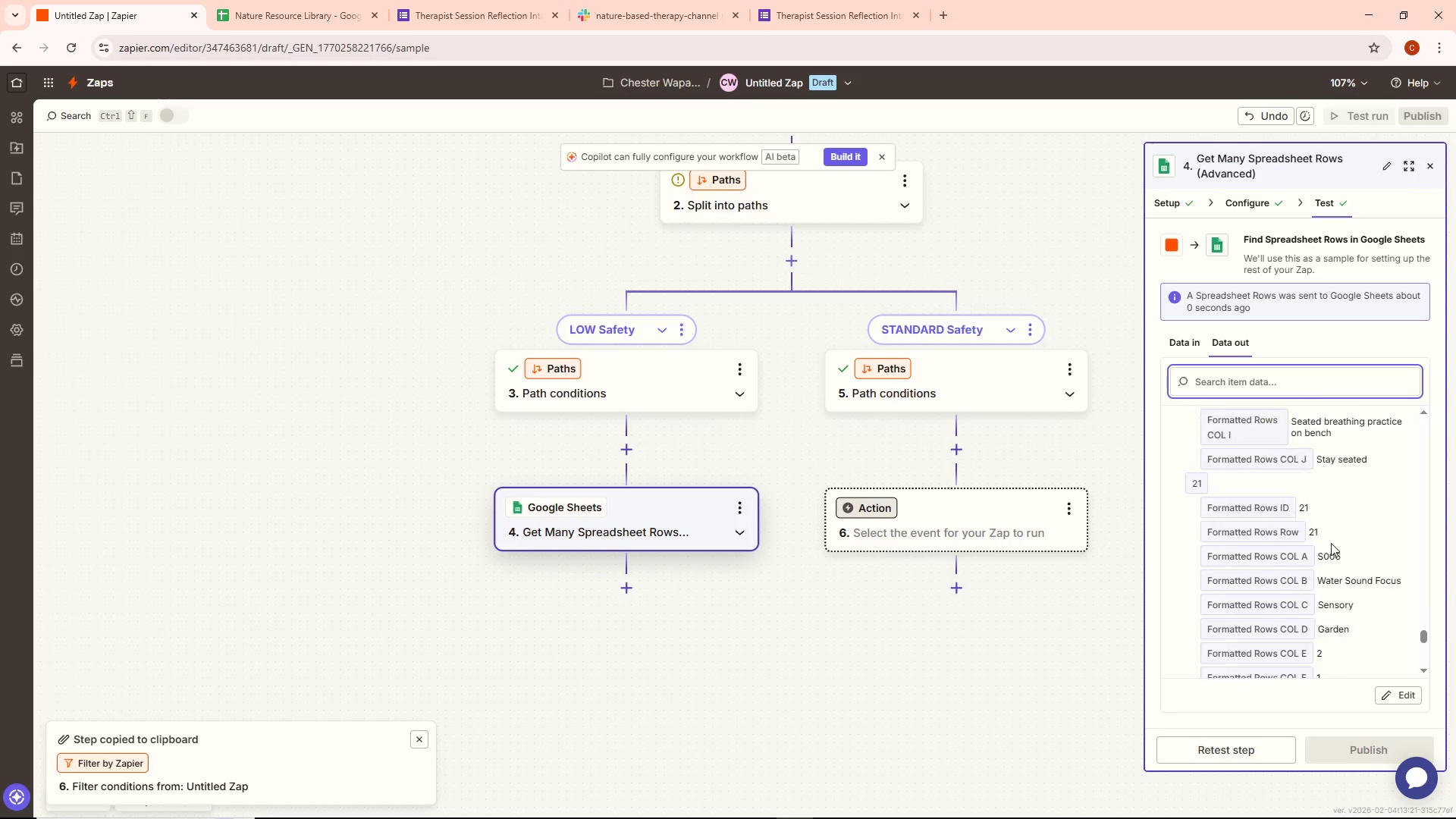 
left_click([1080, 658])
 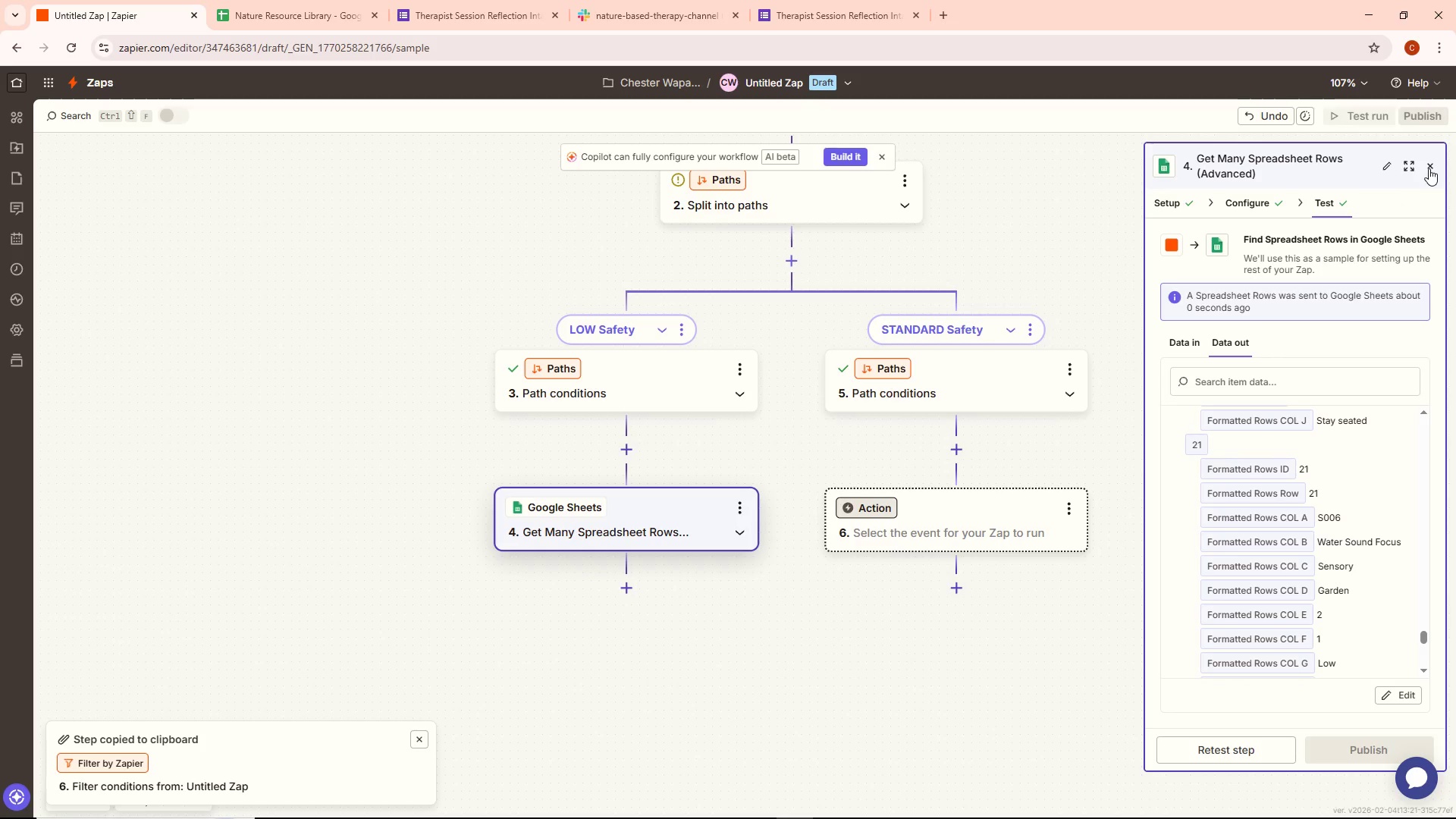 
left_click([1429, 168])
 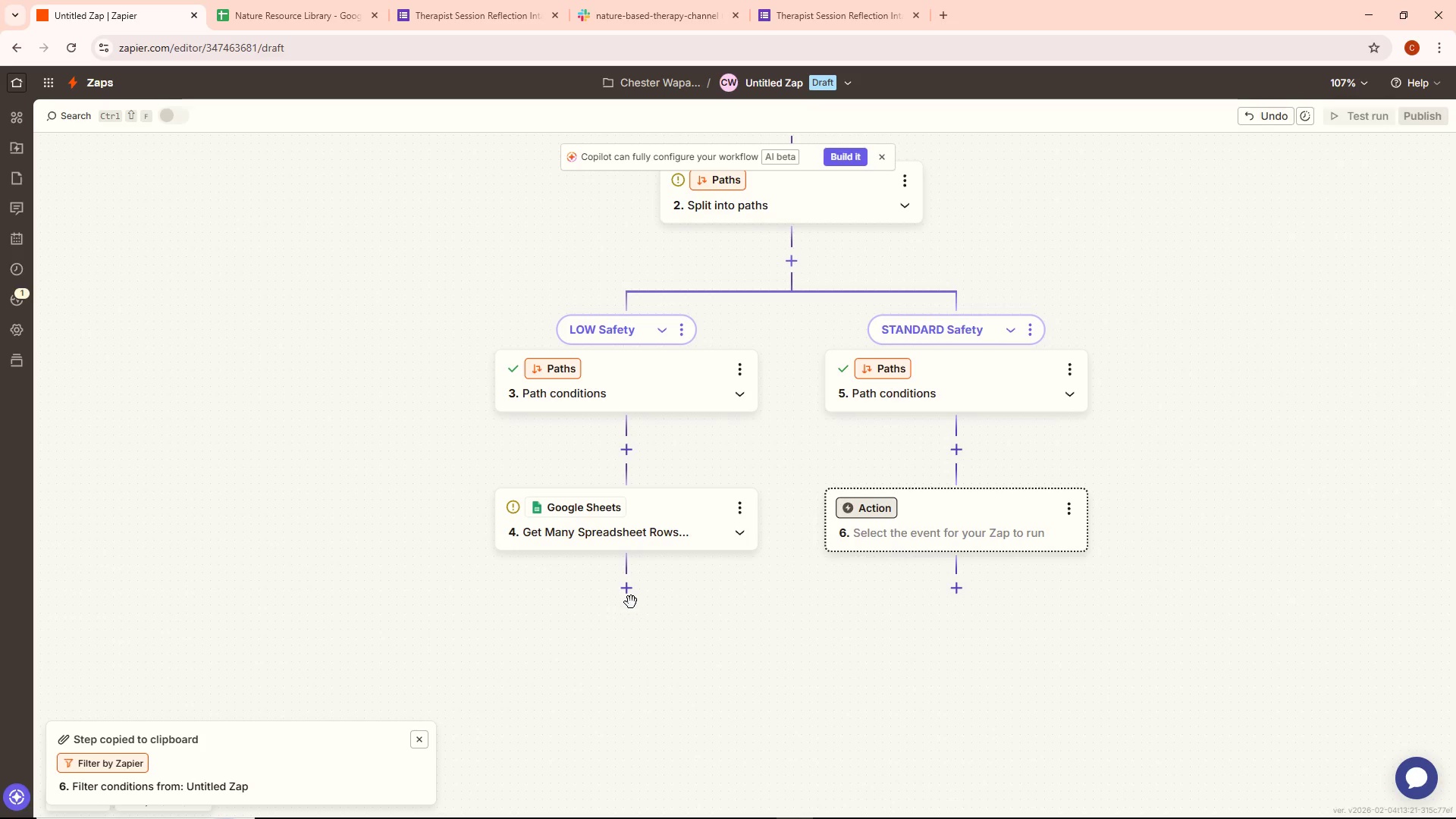 
left_click([630, 597])
 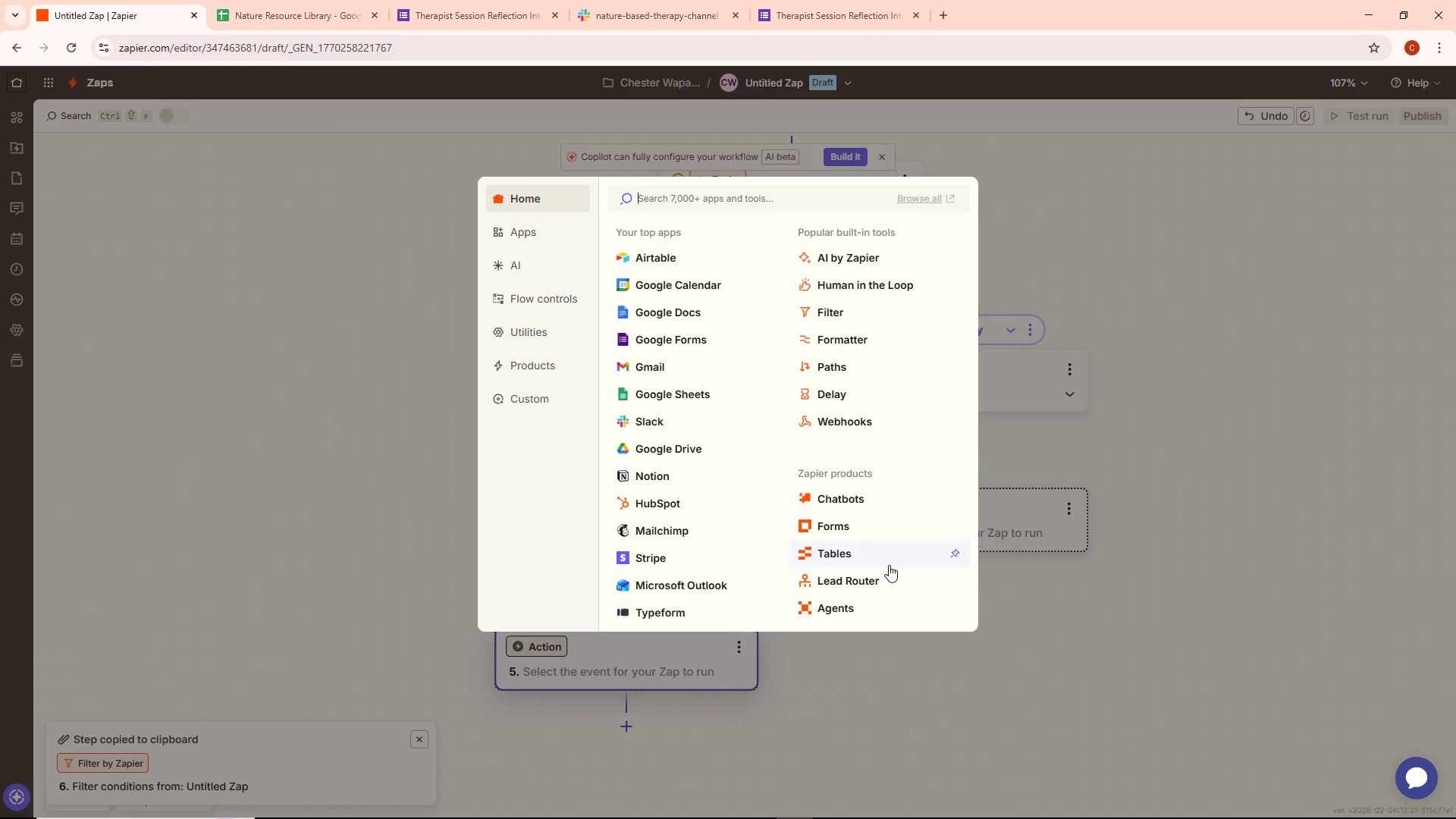 
wait(22.2)
 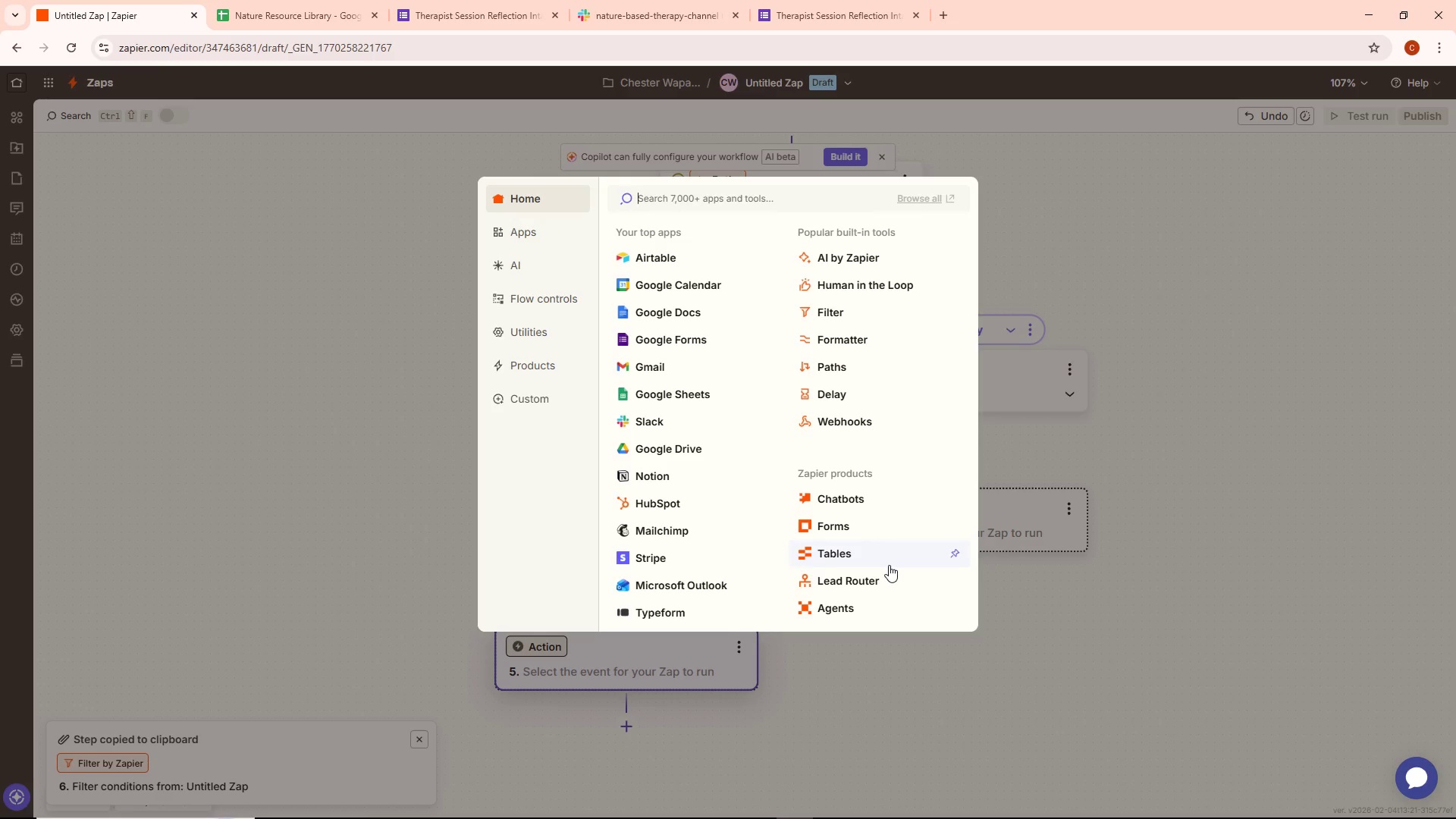 
key(Alt+AltLeft)
 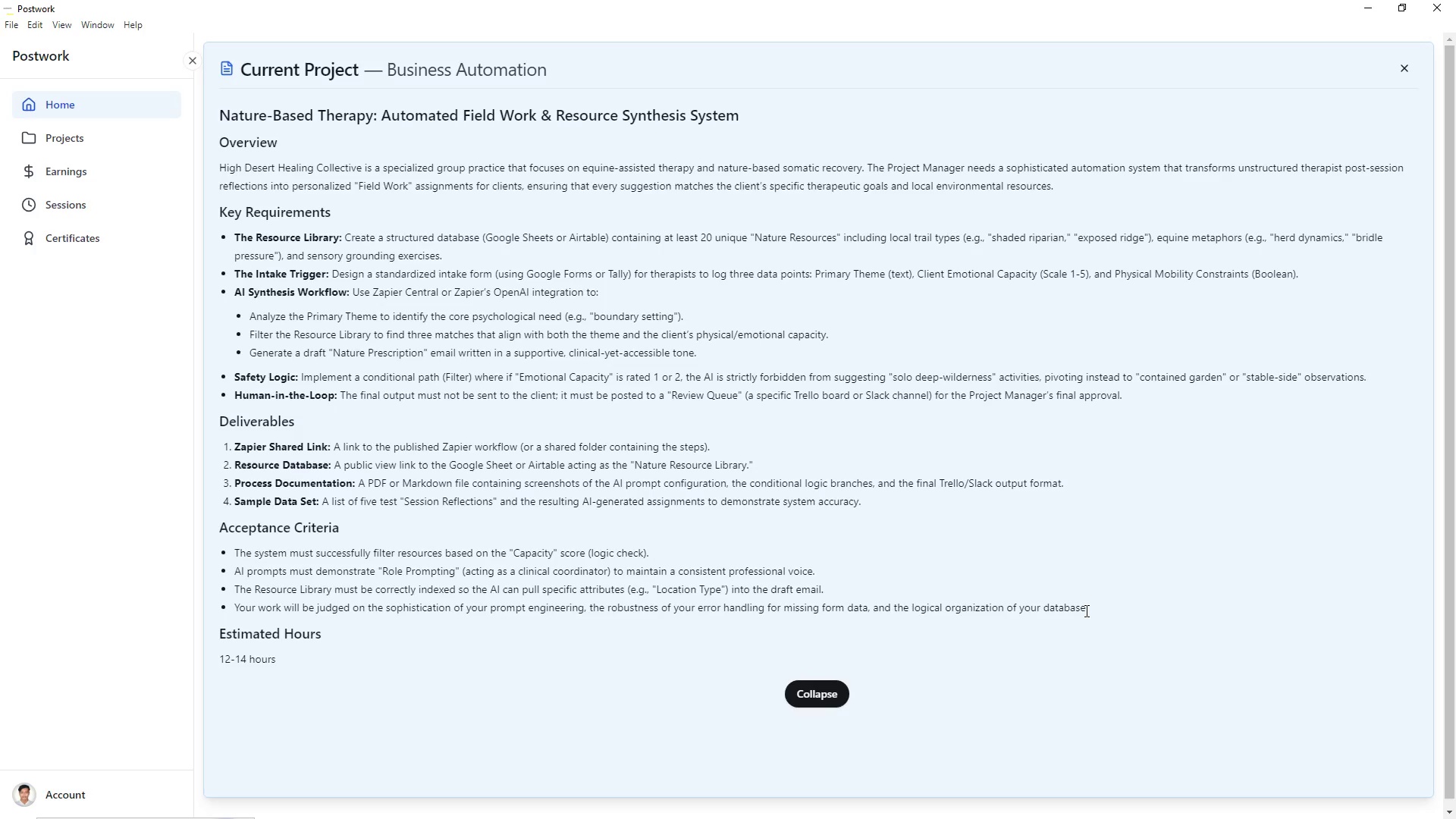 
key(Alt+Tab)